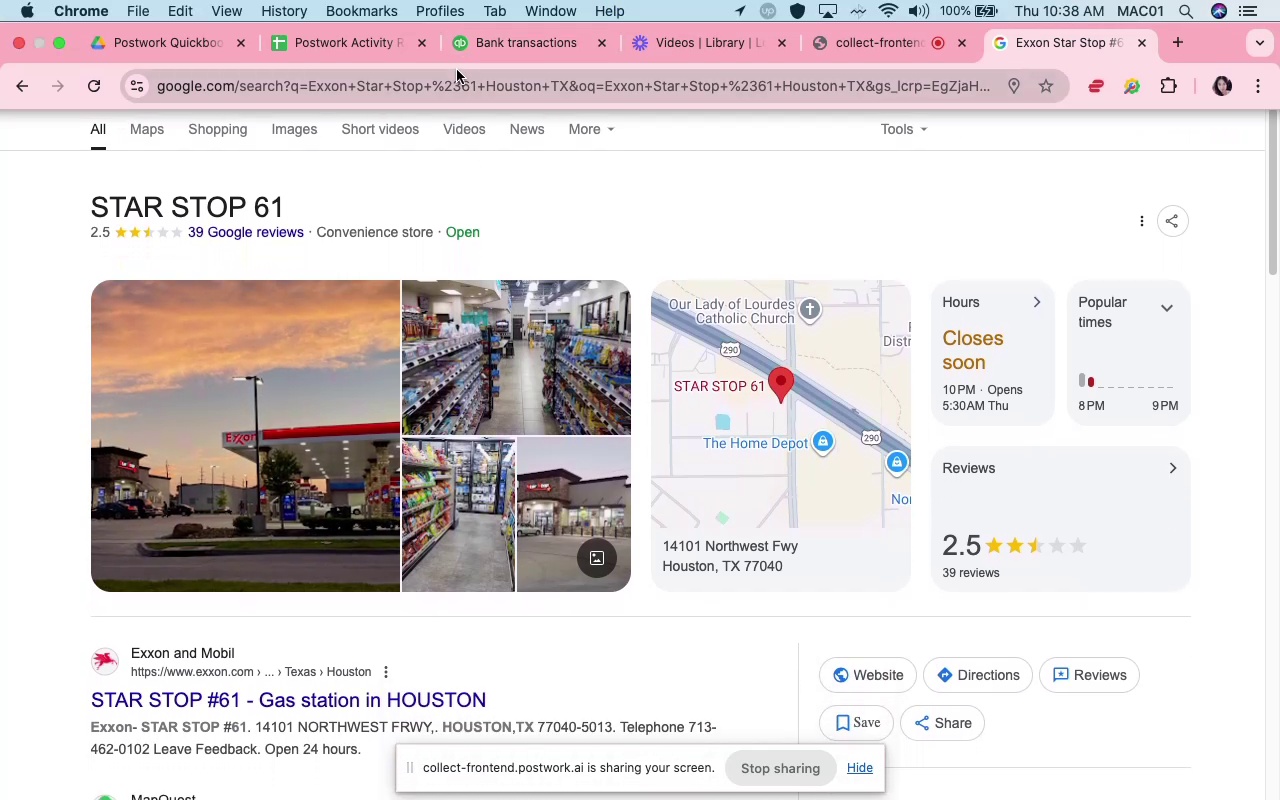 
wait(5.7)
 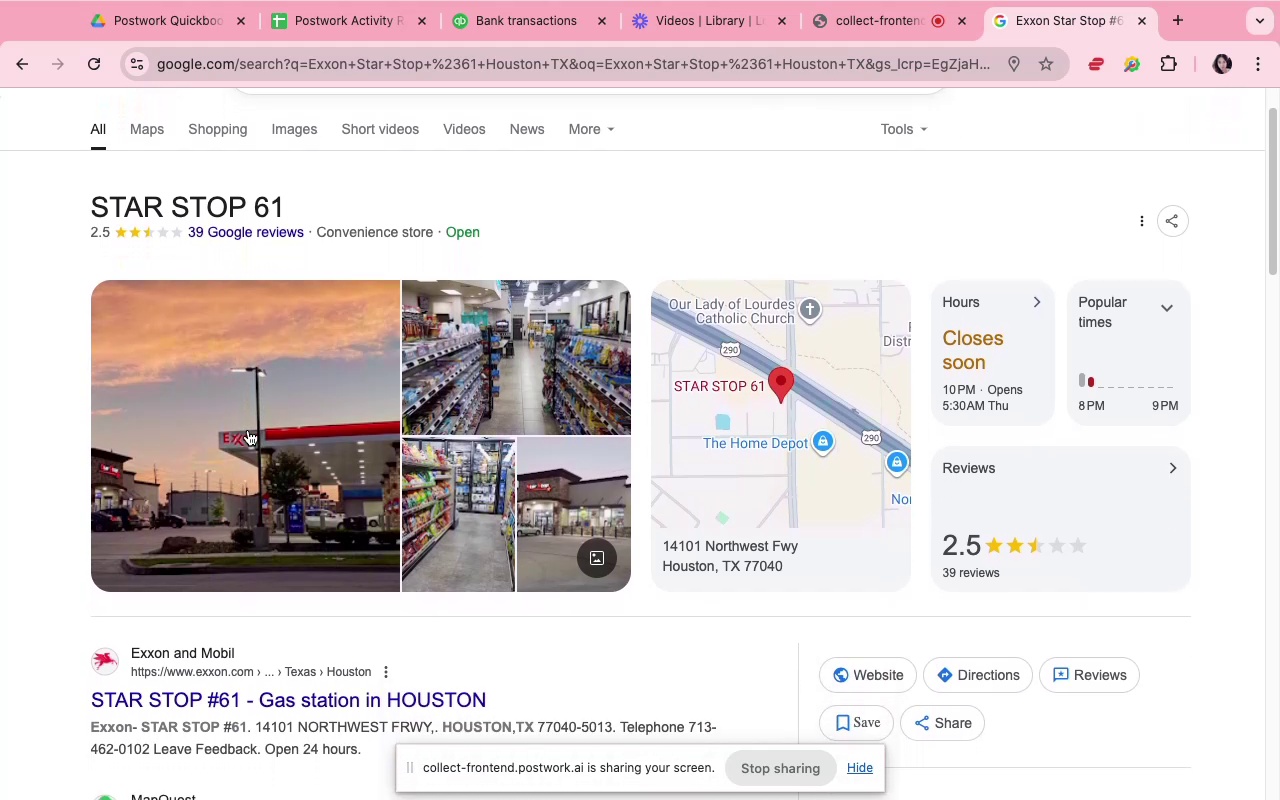 
scroll: coordinate [498, 230], scroll_direction: up, amount: 15.0
 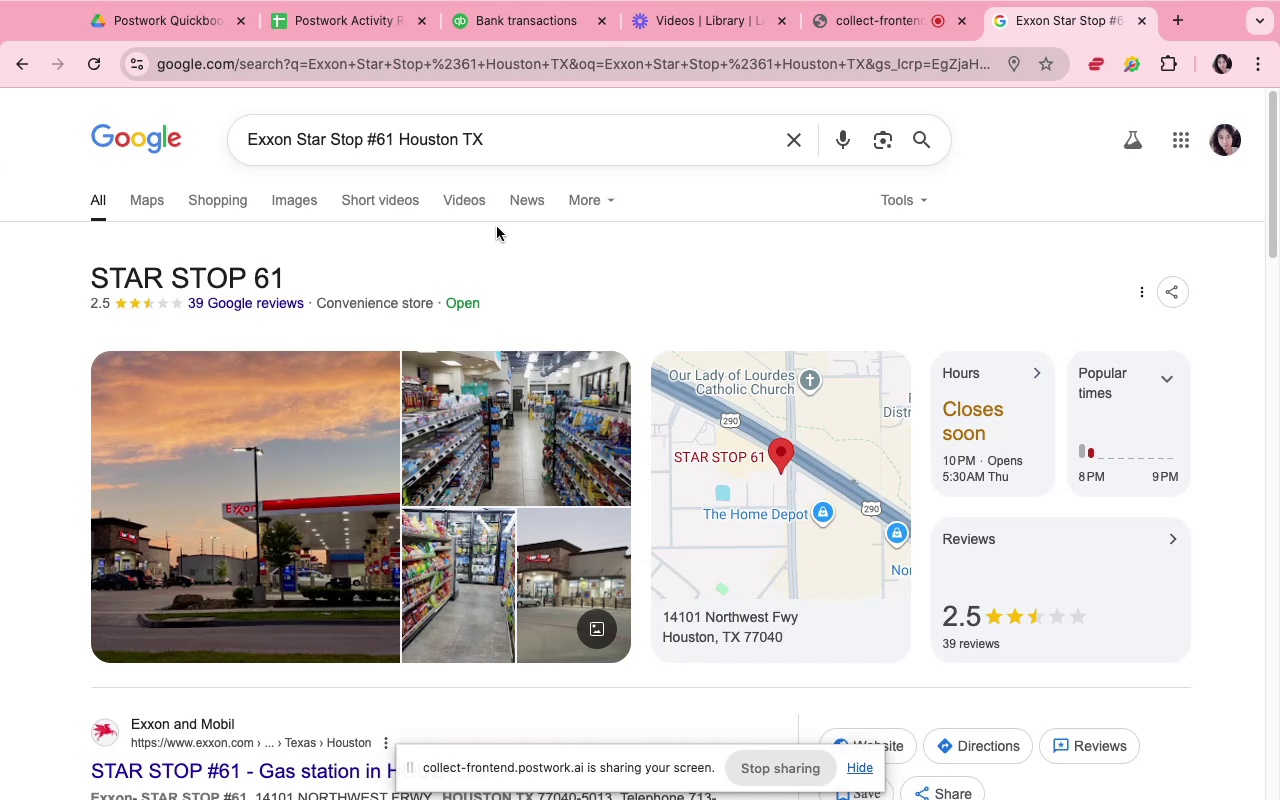 
wait(8.66)
 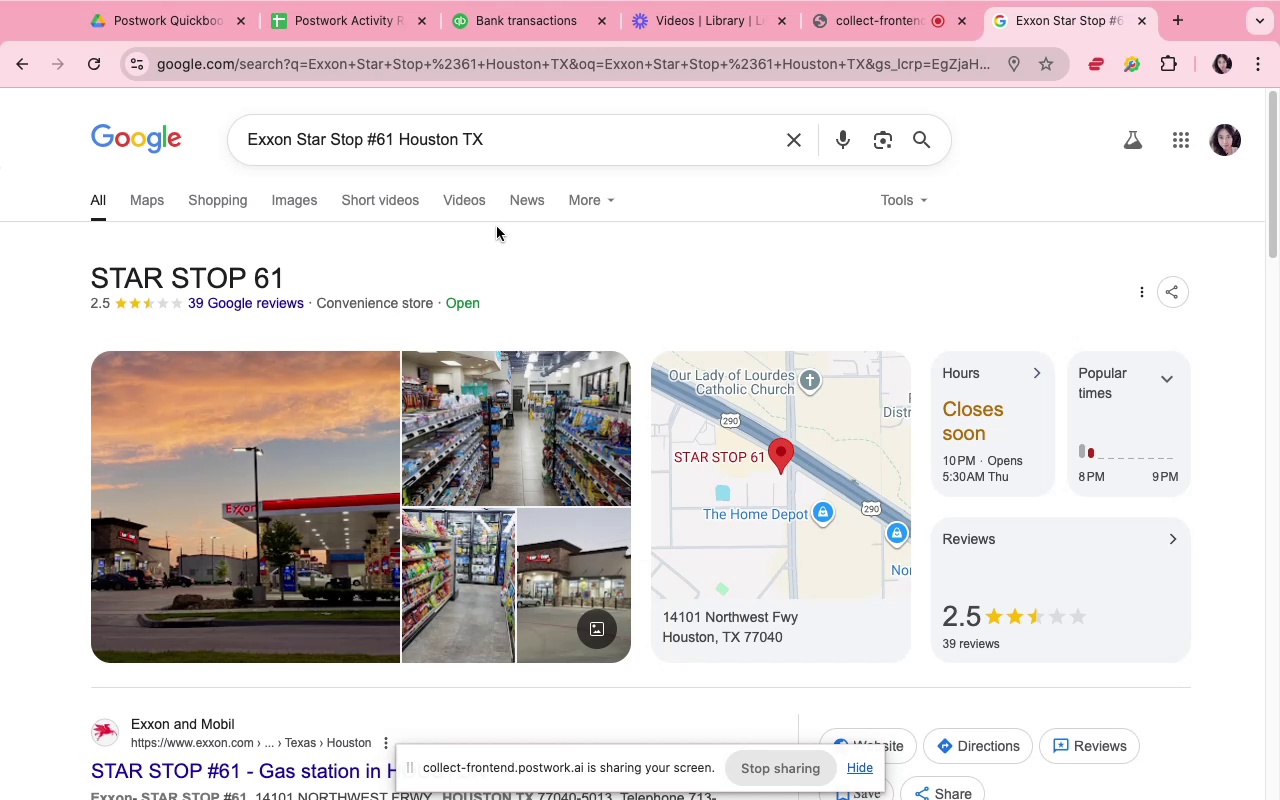 
left_click([540, 35])
 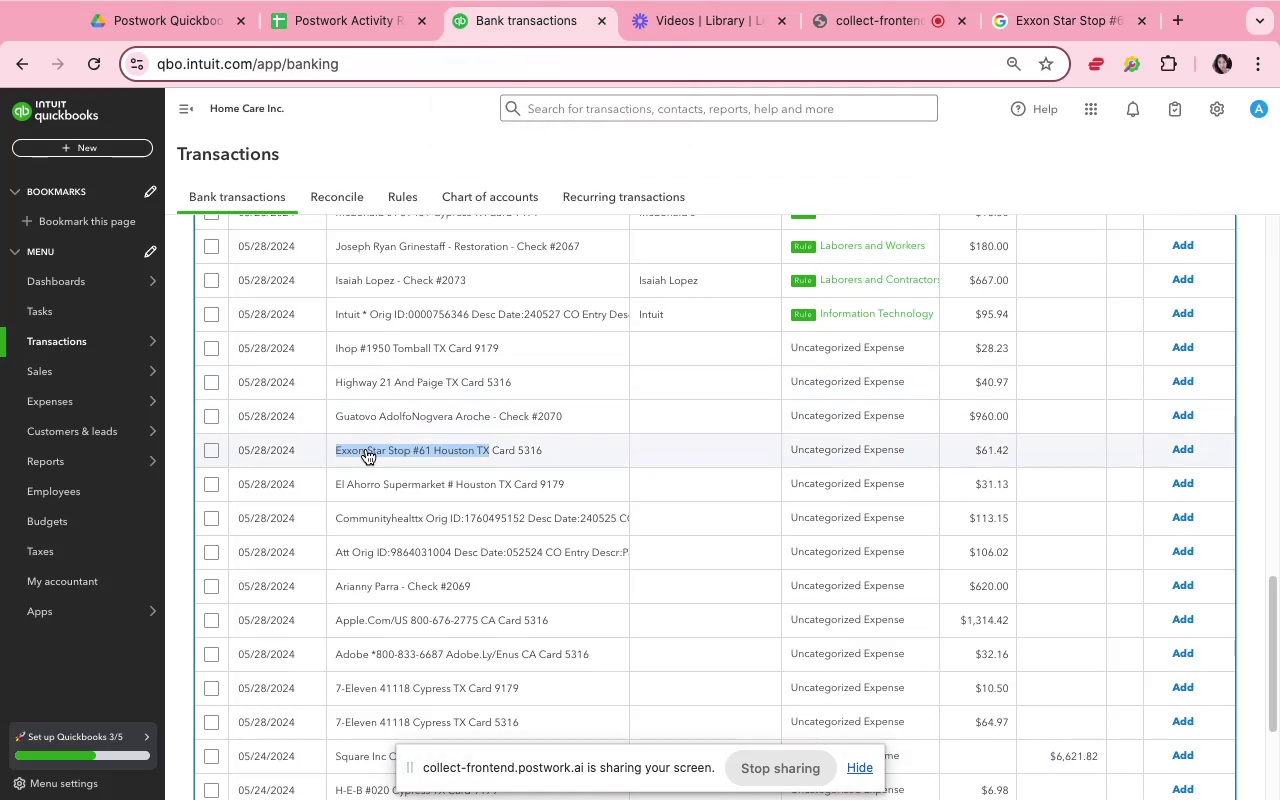 
left_click([371, 460])
 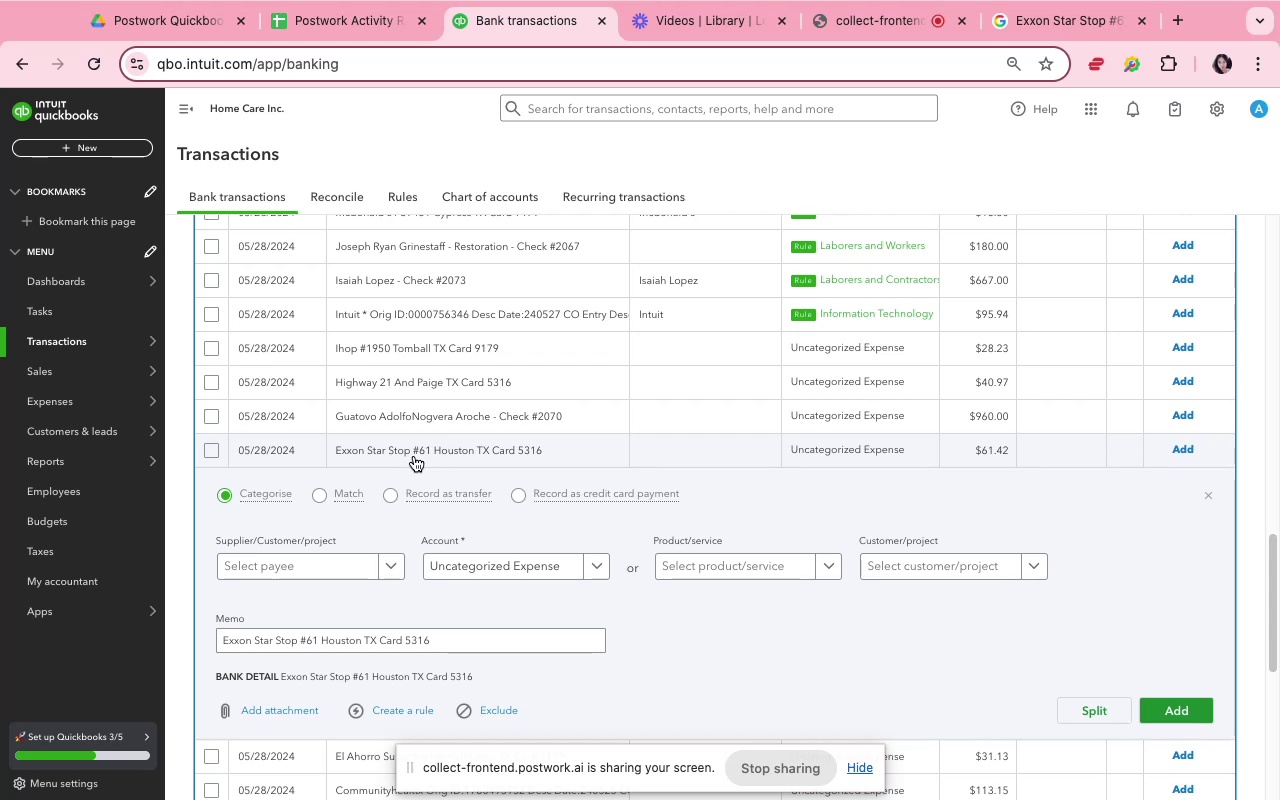 
wait(6.26)
 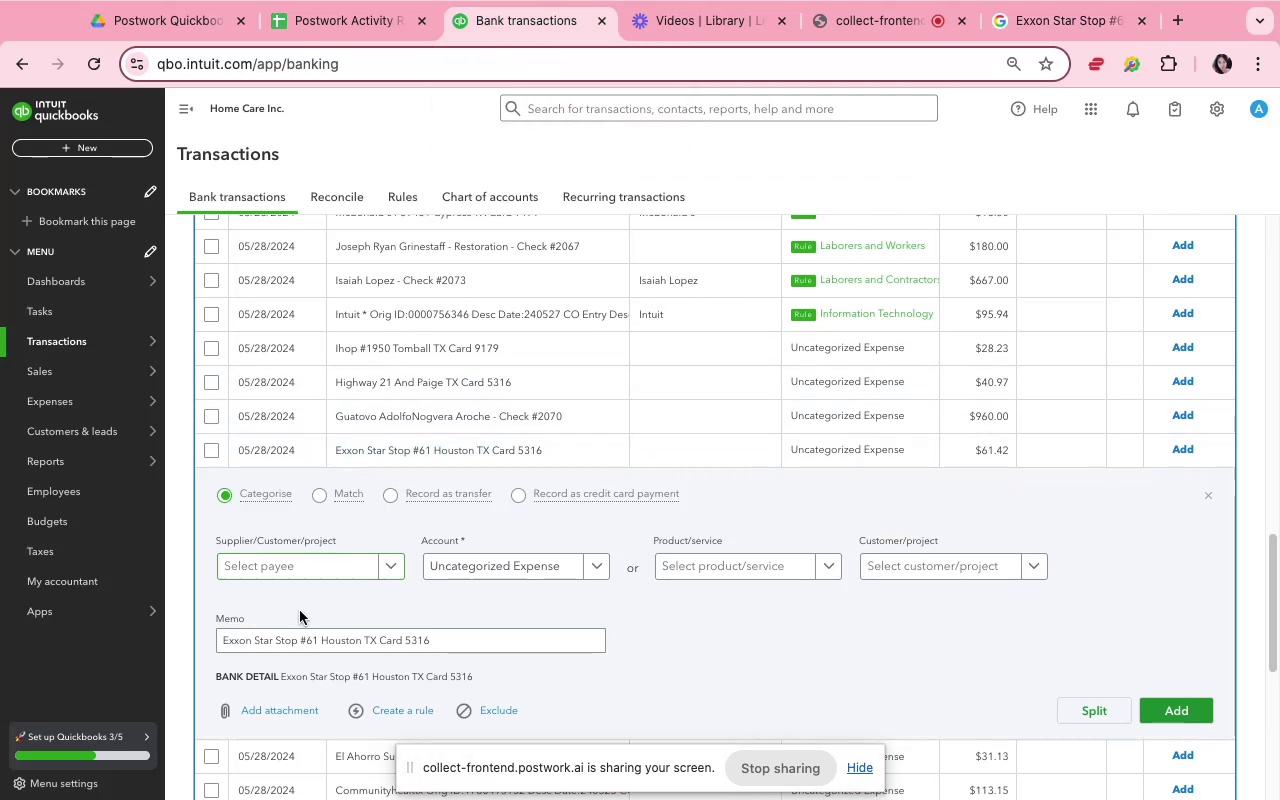 
left_click_drag(start_coordinate=[413, 453], to_coordinate=[336, 453])
 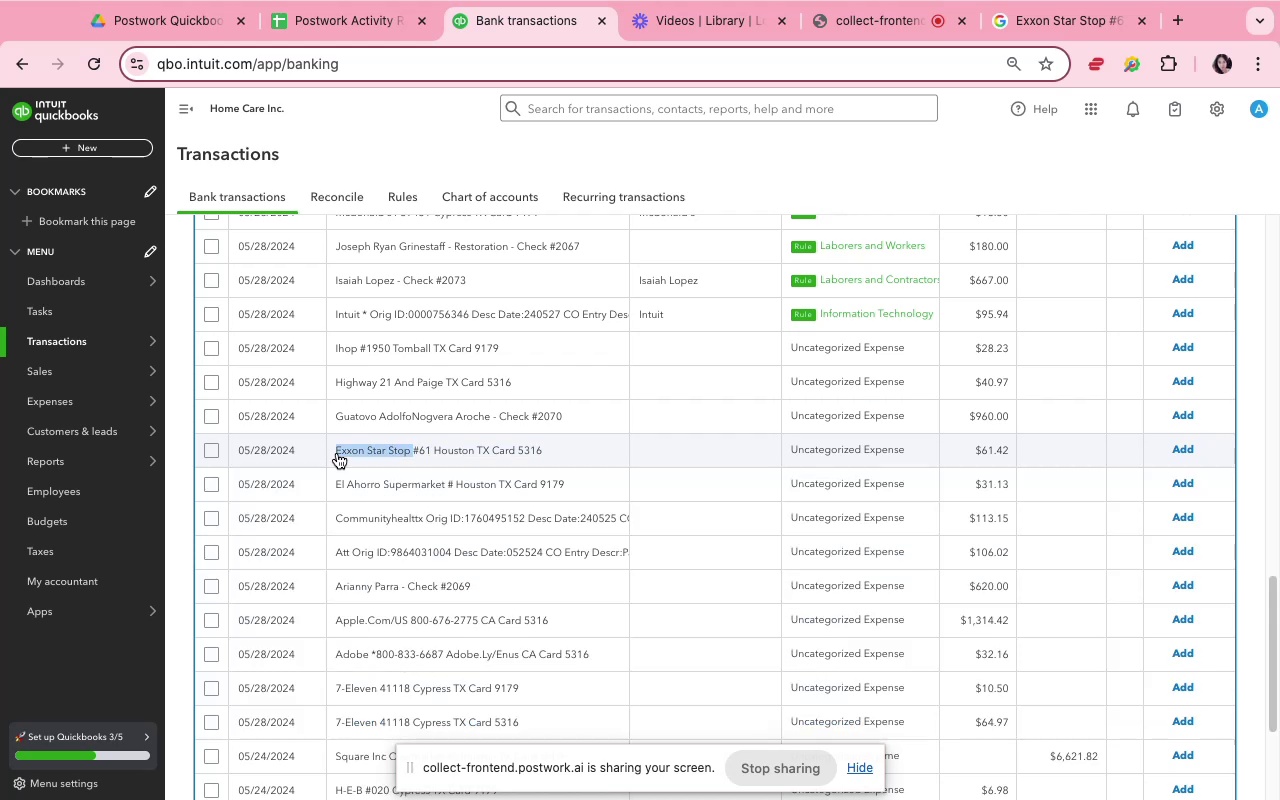 
key(Meta+C)
 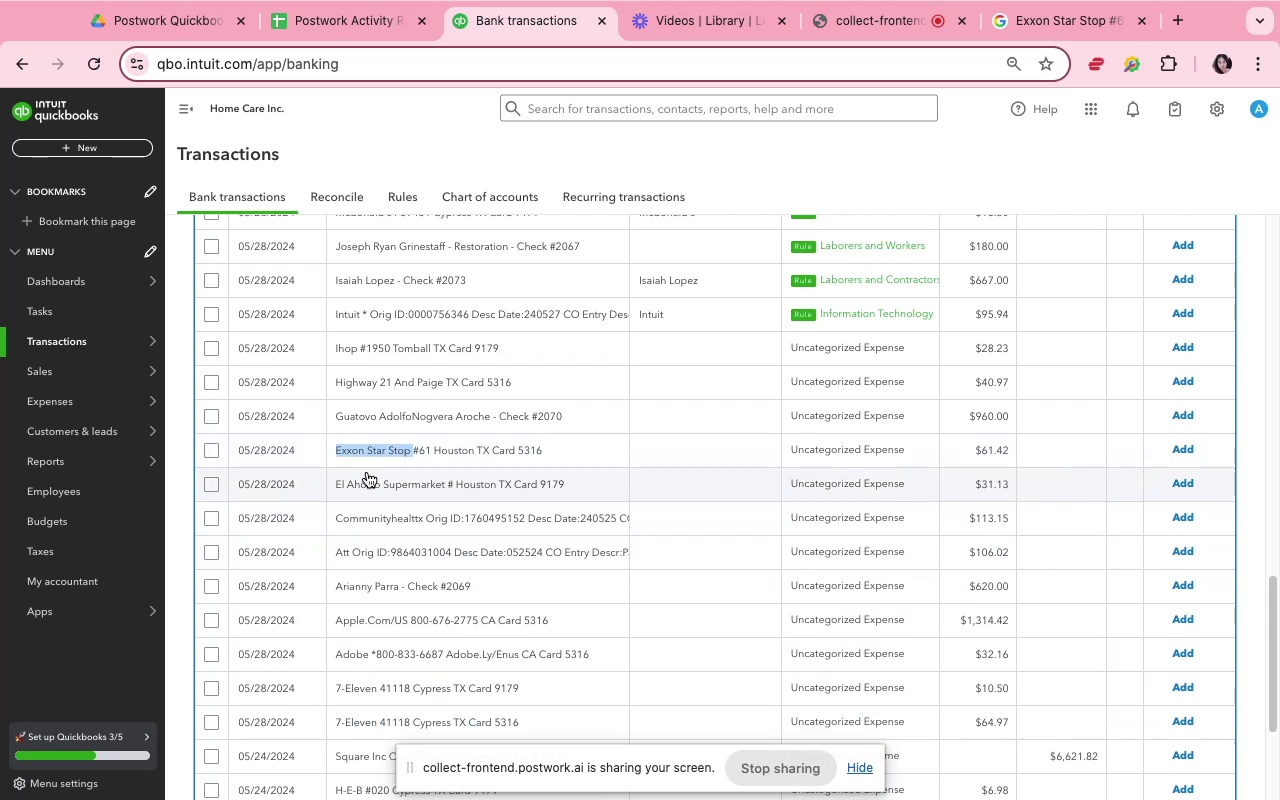 
left_click([369, 461])
 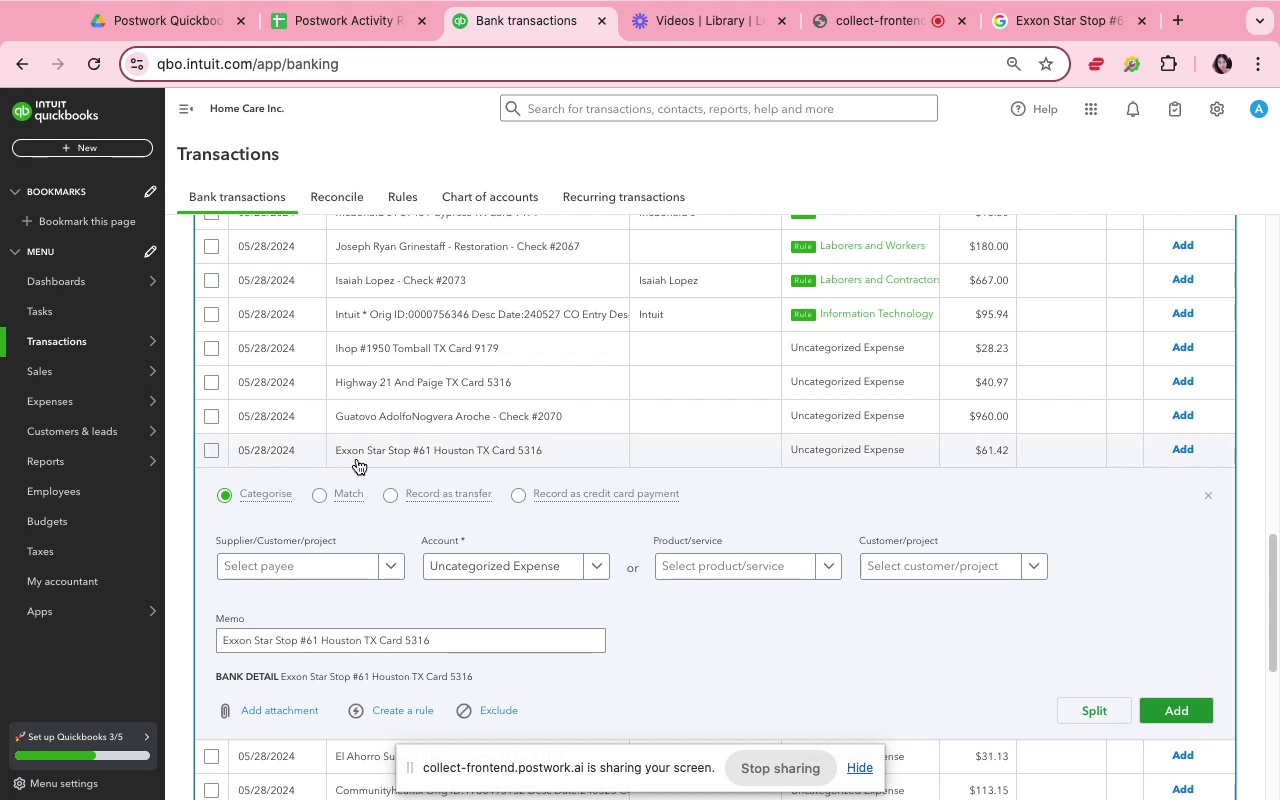 
wait(5.78)
 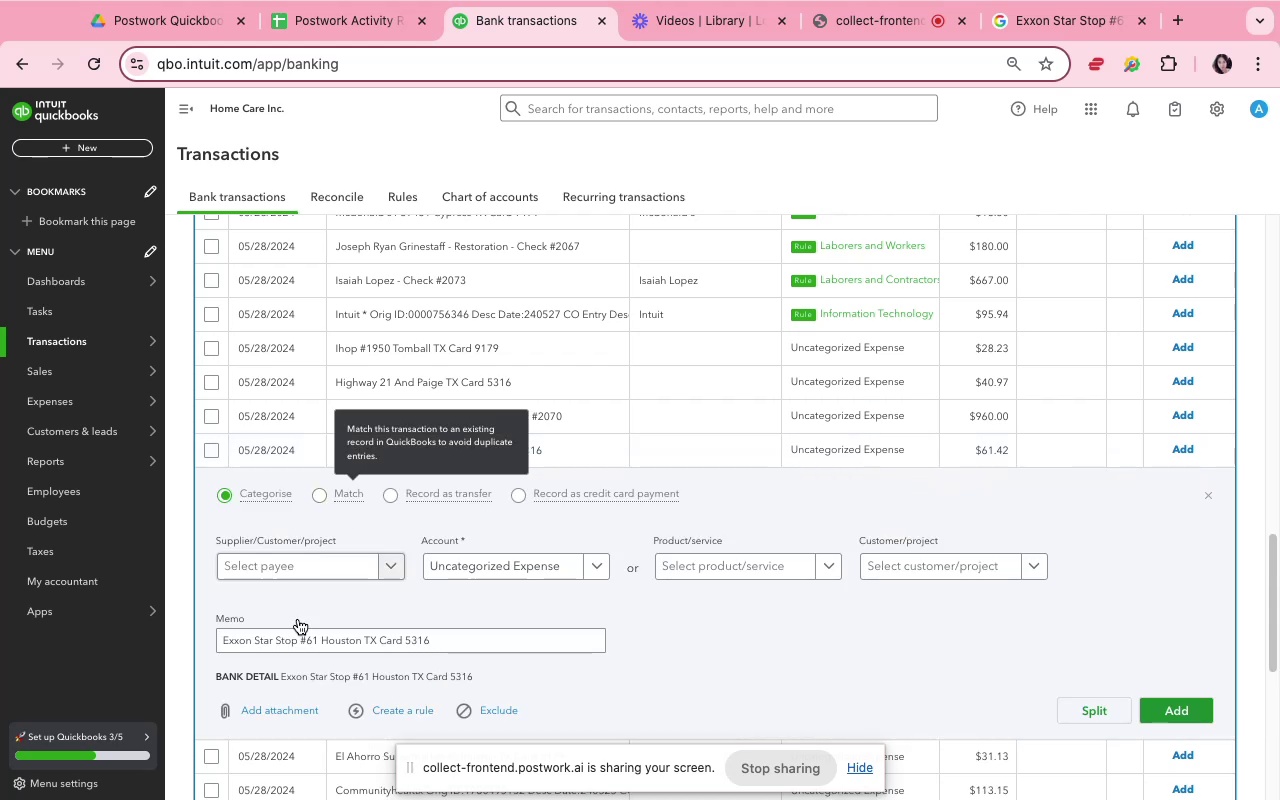 
left_click_drag(start_coordinate=[366, 453], to_coordinate=[337, 450])
 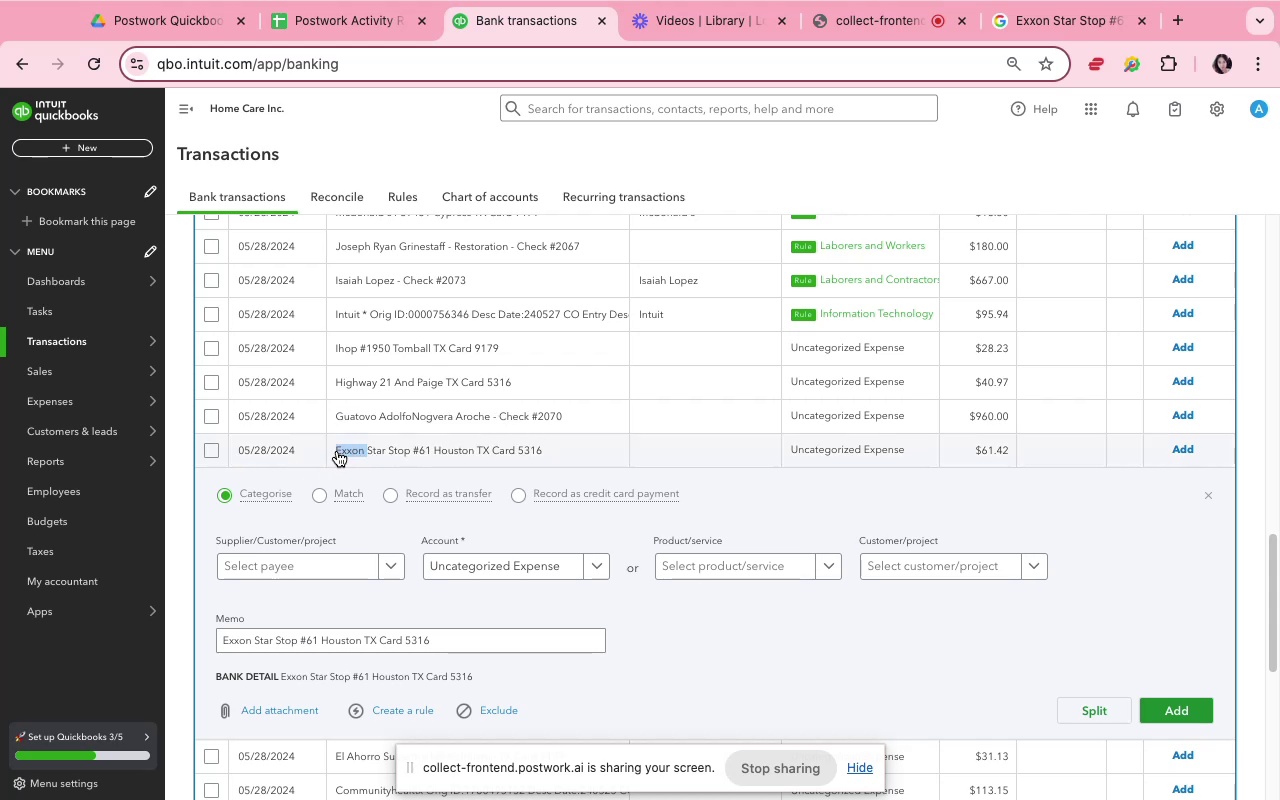 
key(Meta+C)
 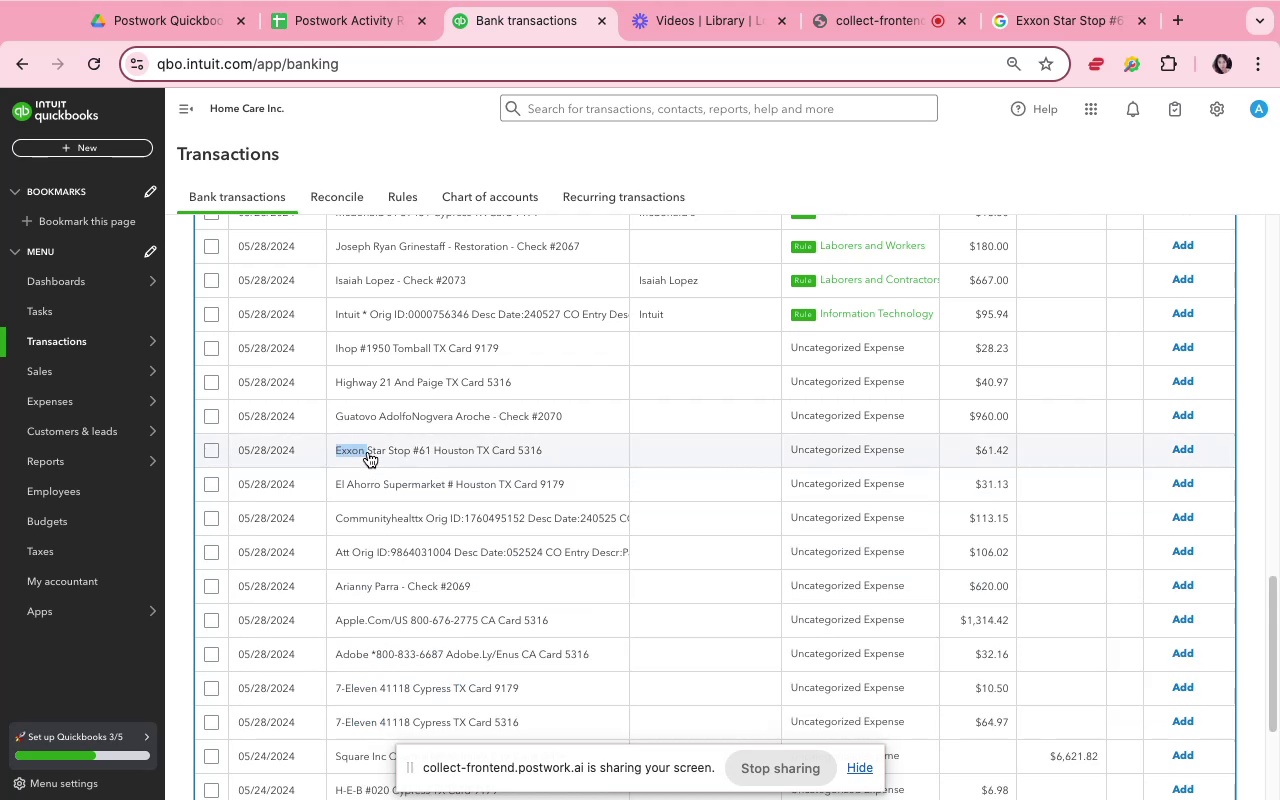 
left_click([374, 455])
 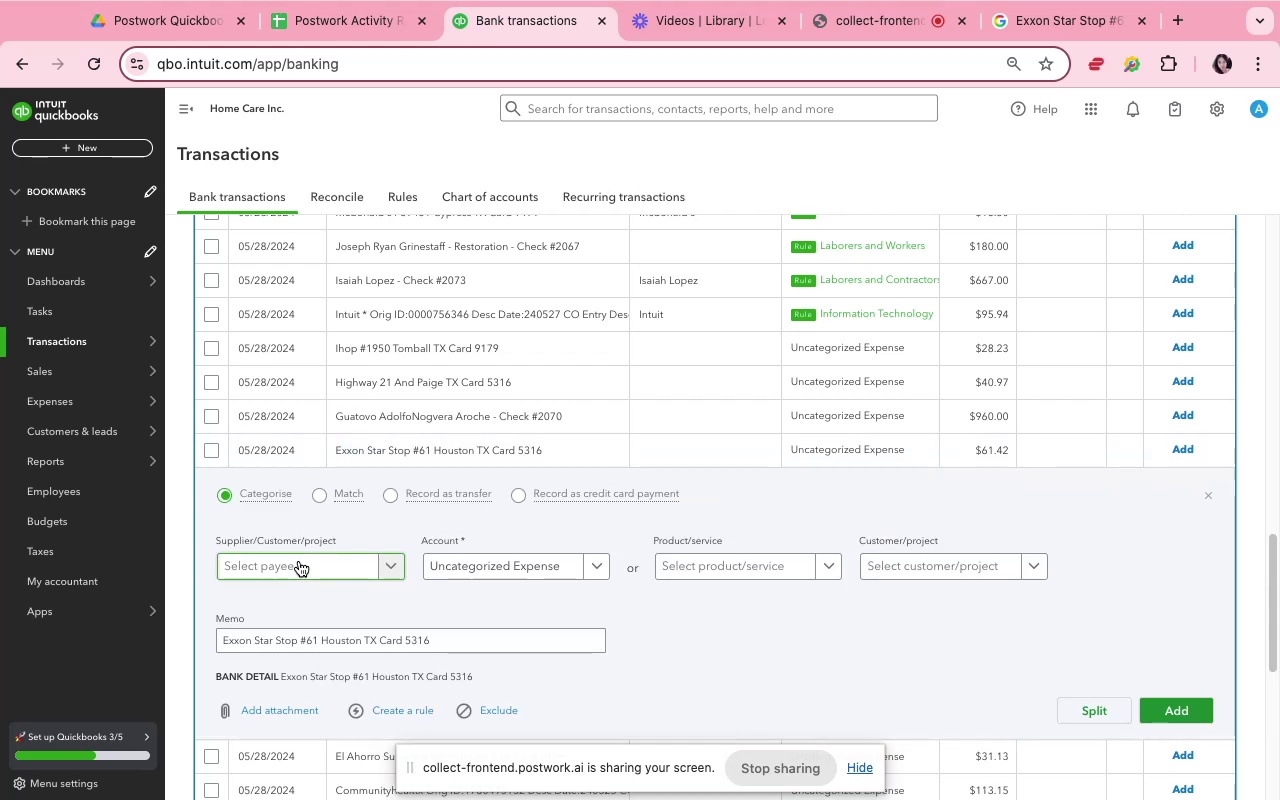 
left_click([302, 568])
 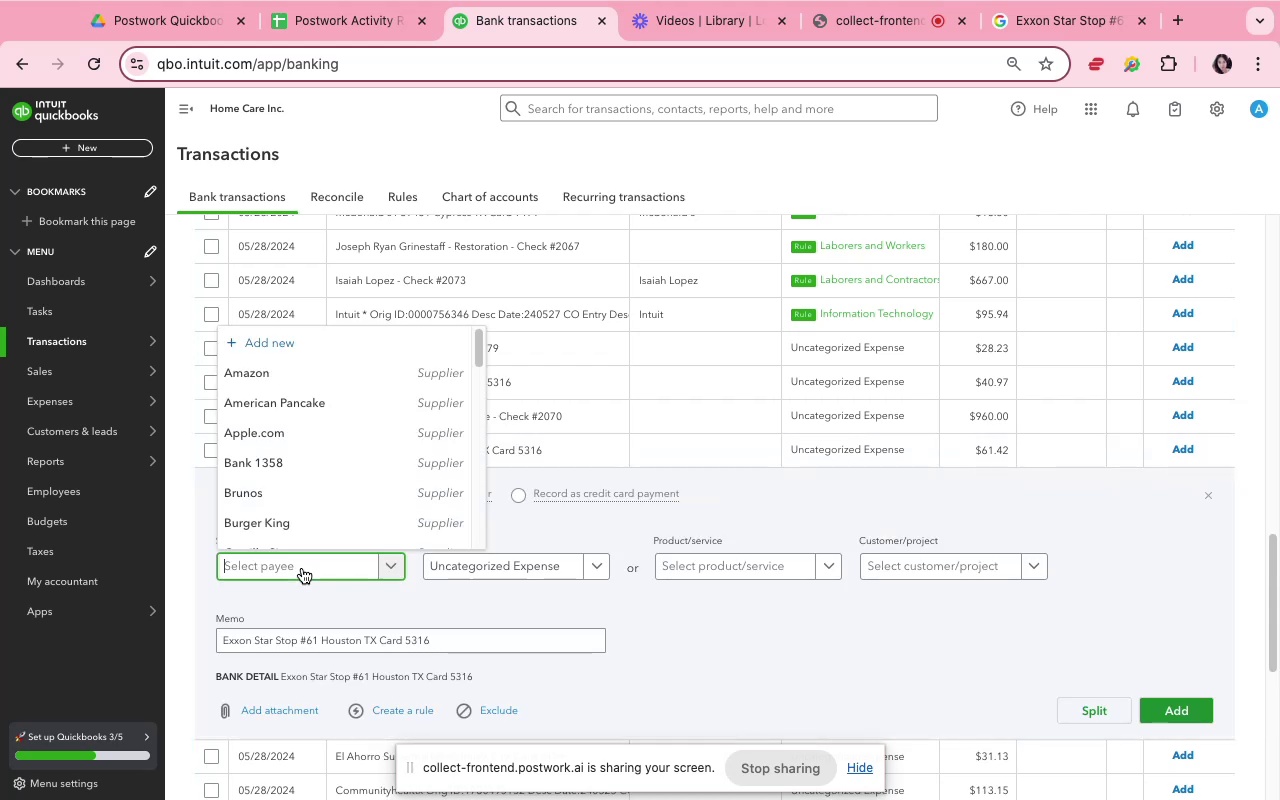 
key(Meta+V)
 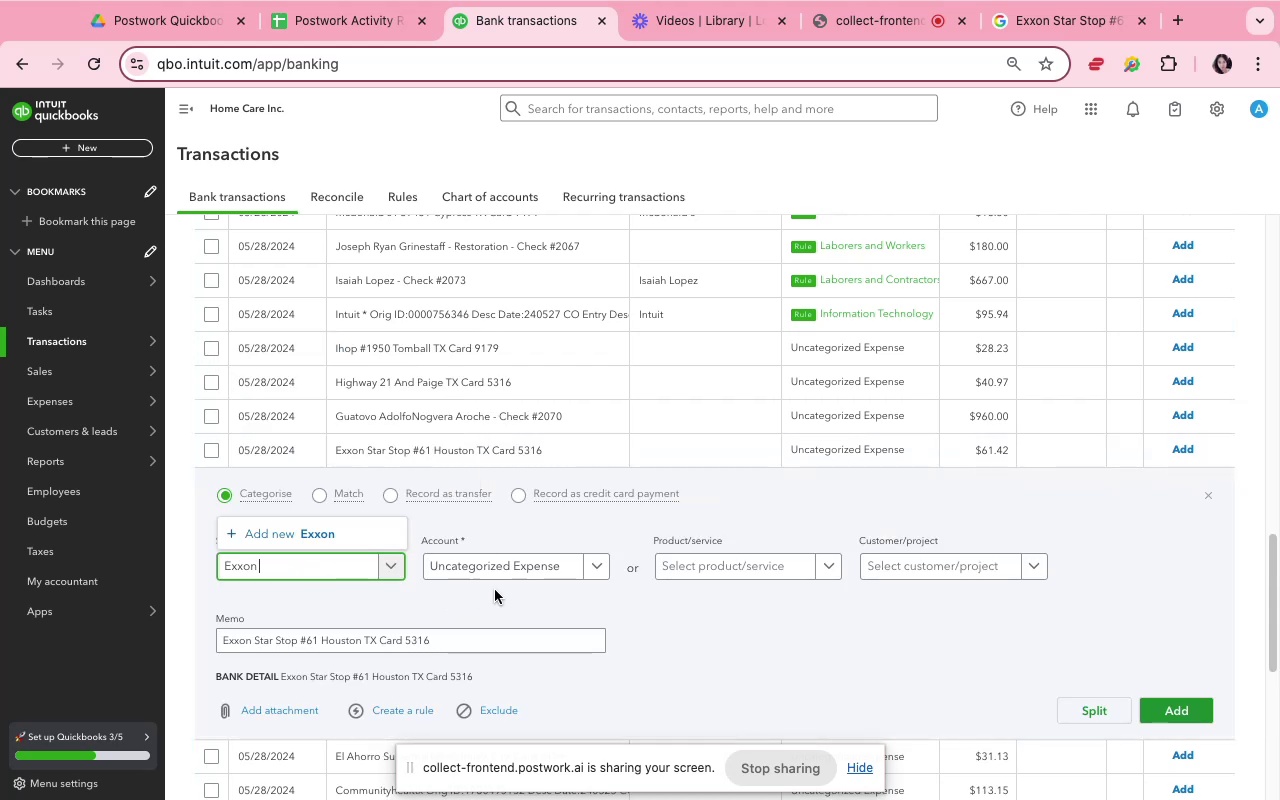 
left_click([500, 571])
 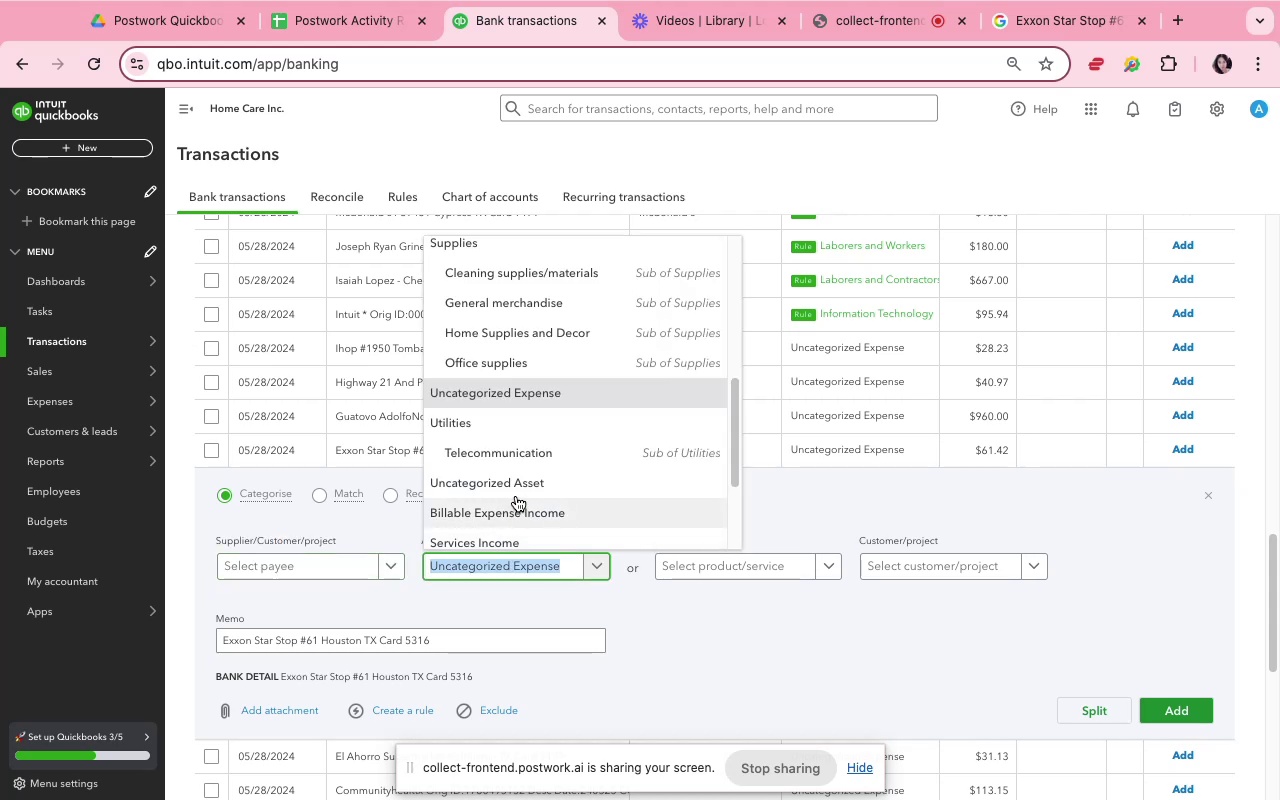 
scroll: coordinate [524, 467], scroll_direction: down, amount: 5.0
 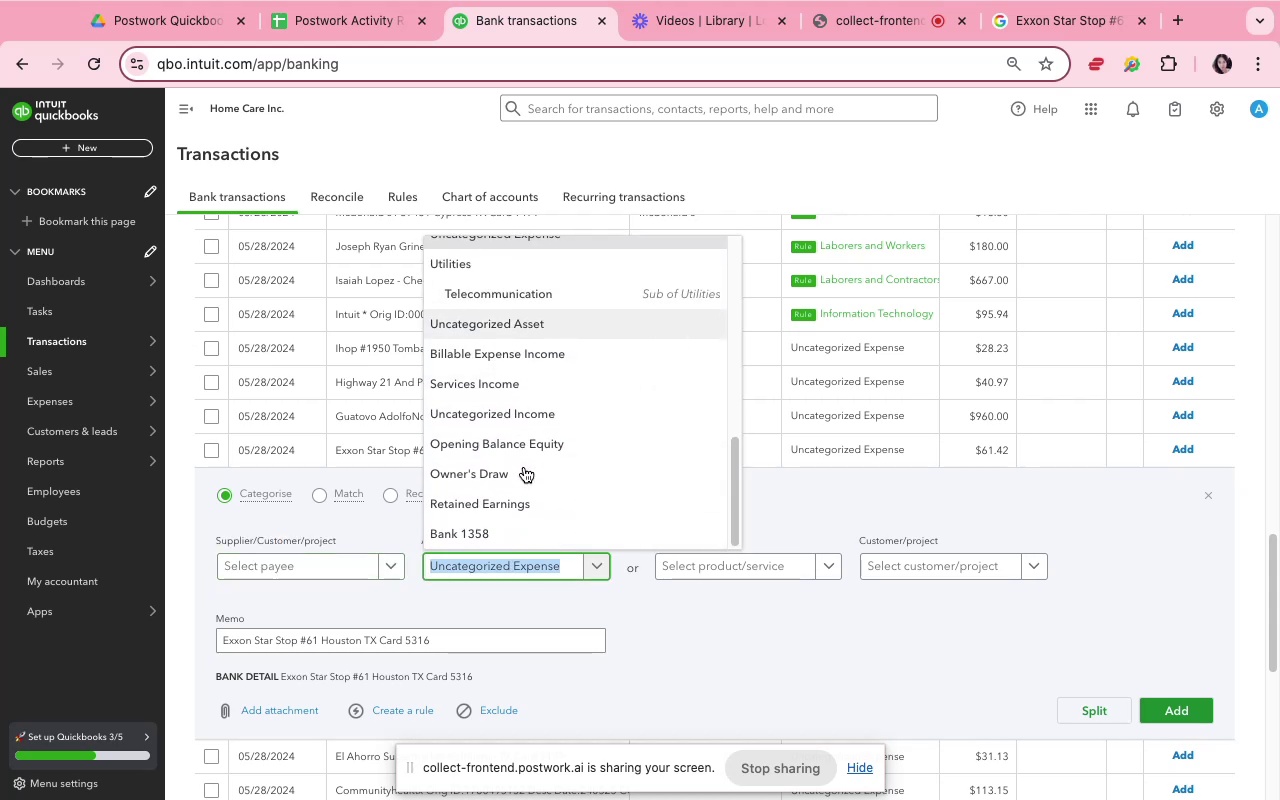 
scroll: coordinate [526, 468], scroll_direction: up, amount: 22.0
 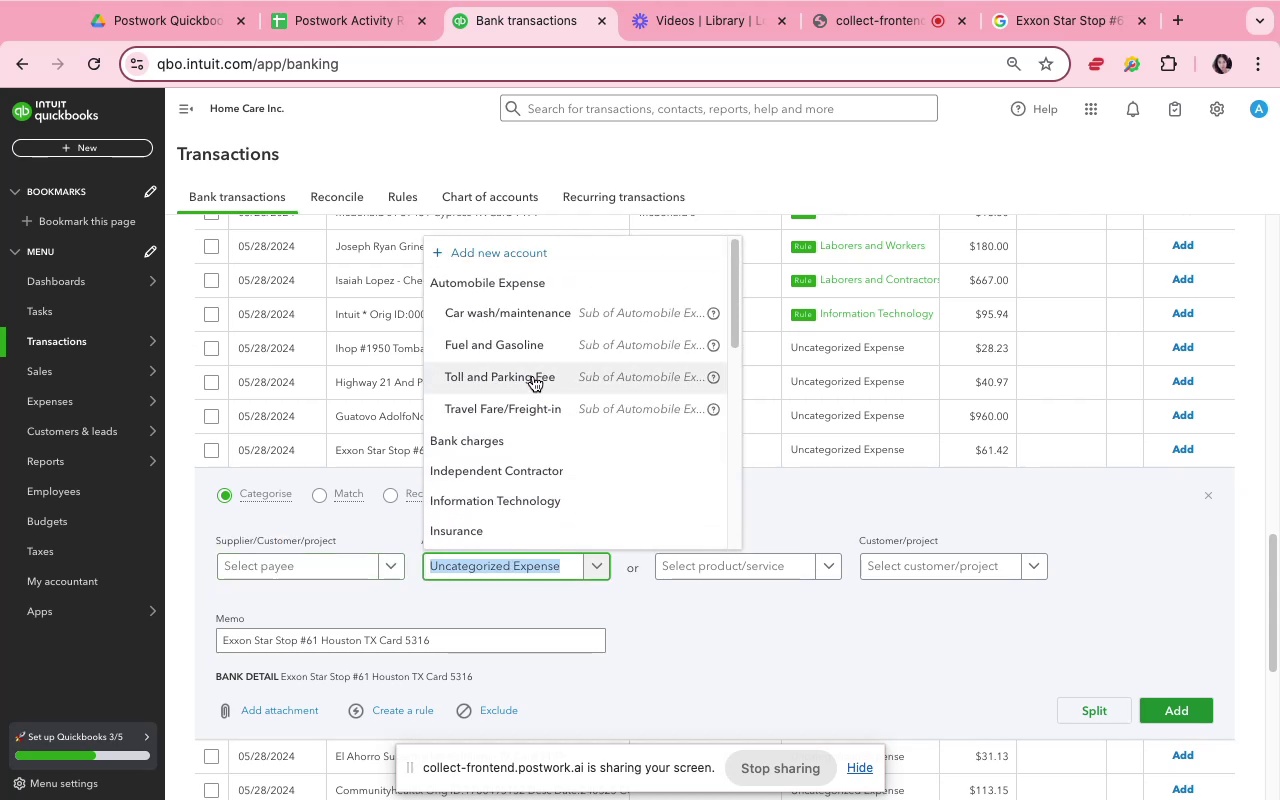 
left_click([538, 342])
 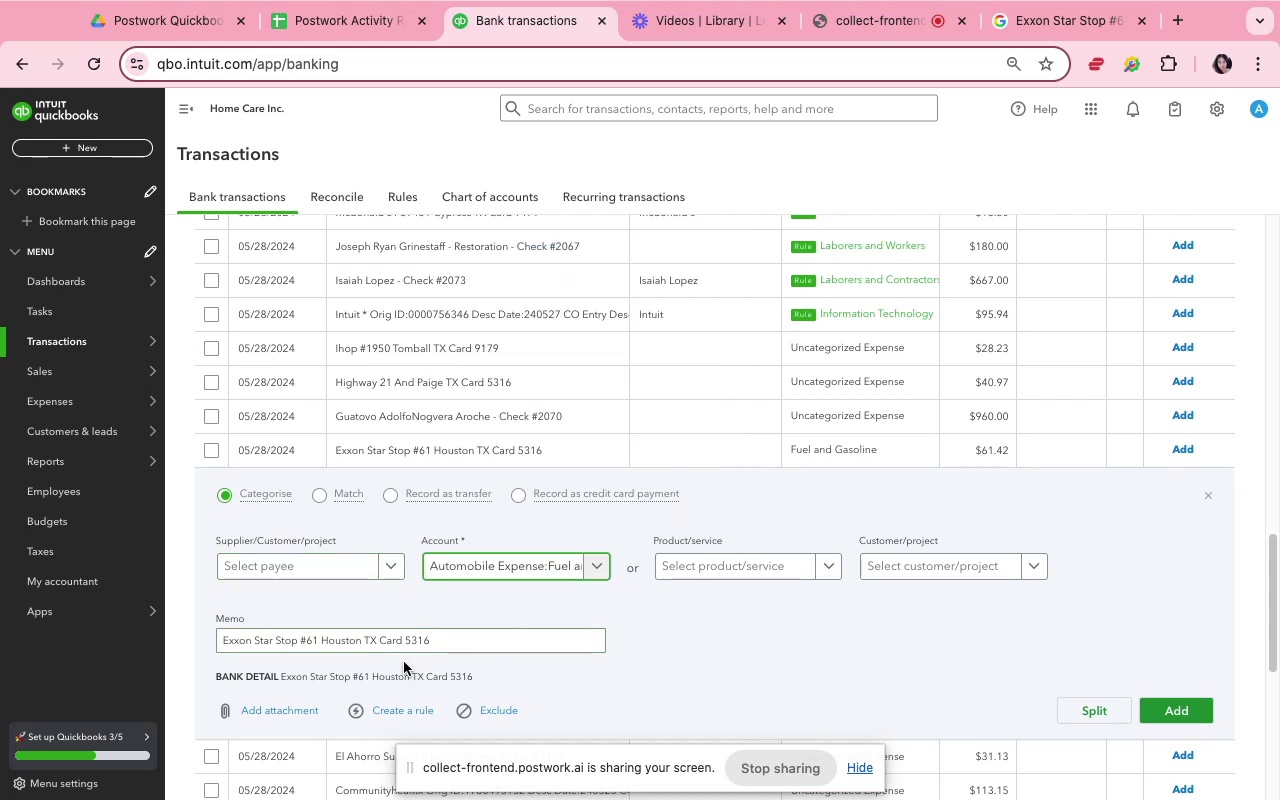 
left_click([405, 707])
 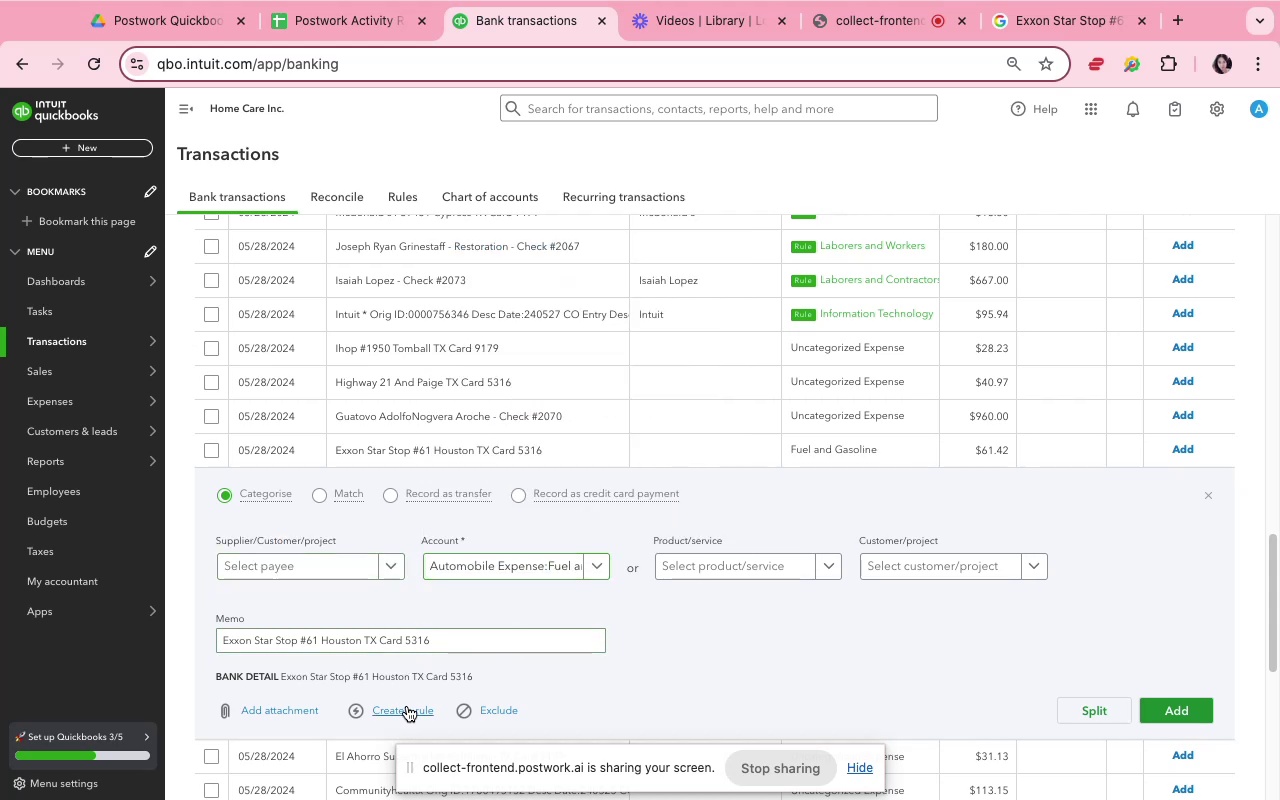 
mouse_move([677, 480])
 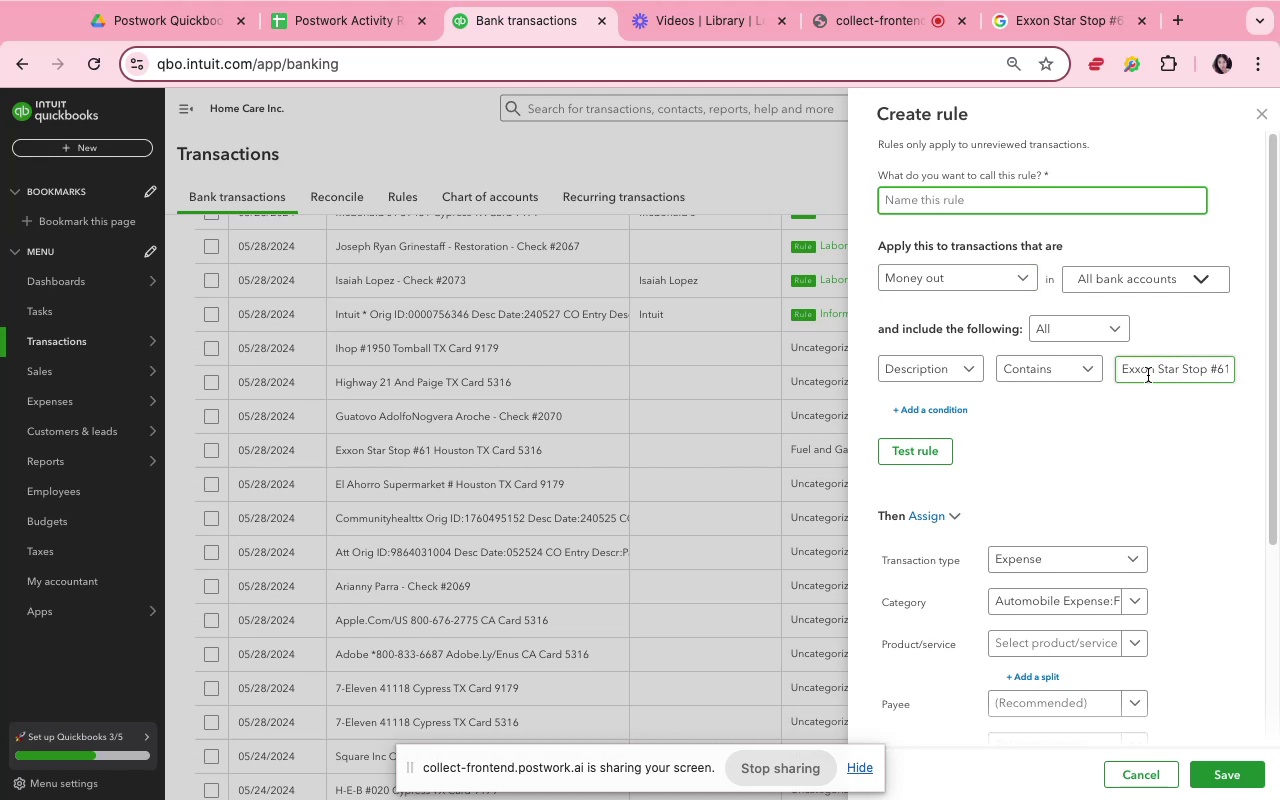 
wait(5.22)
 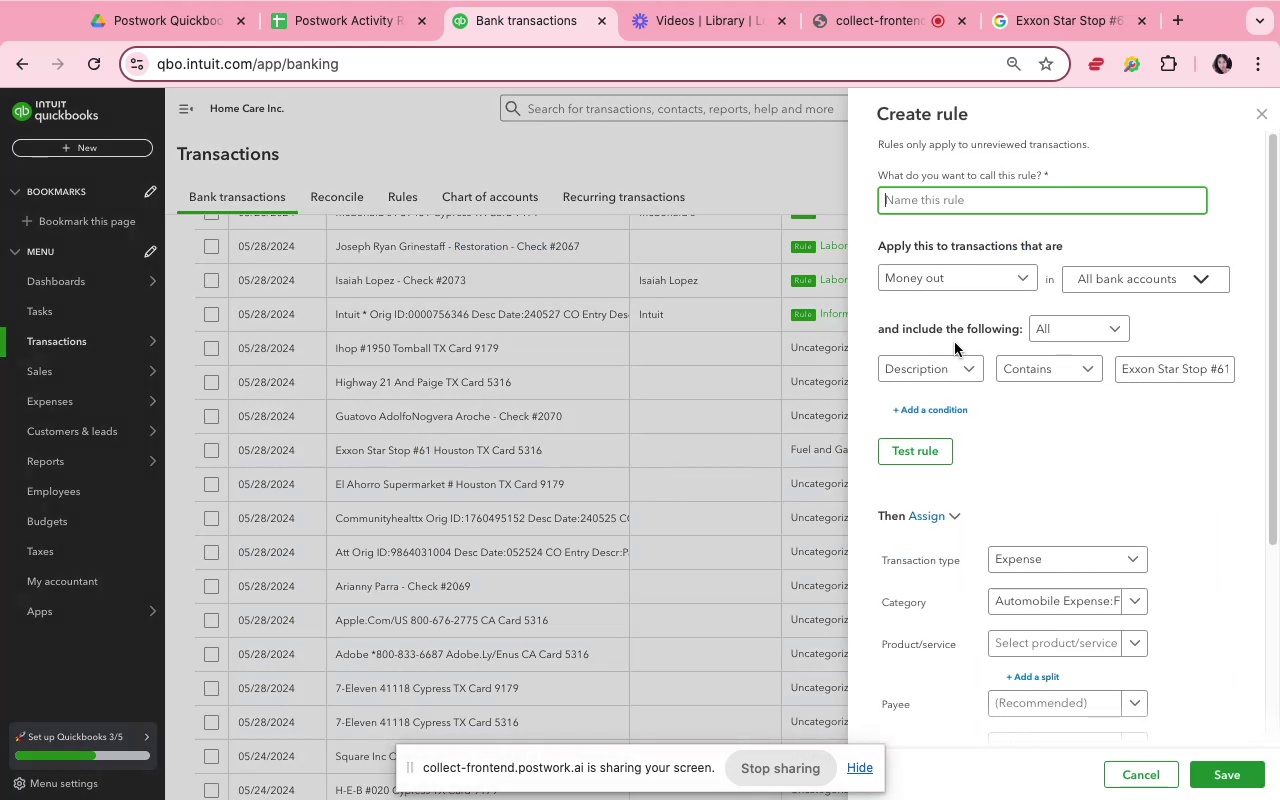 
left_click_drag(start_coordinate=[1154, 371], to_coordinate=[1154, 388])
 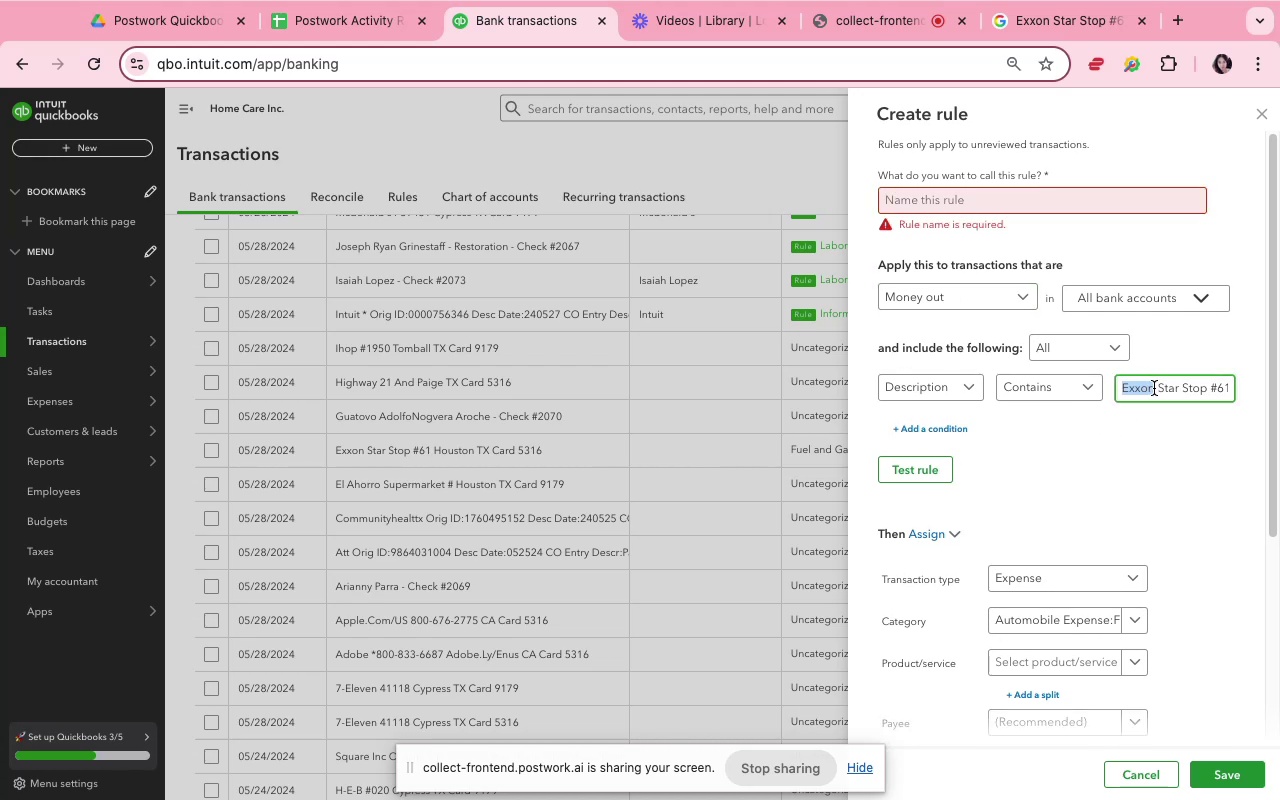 
key(Meta+C)
 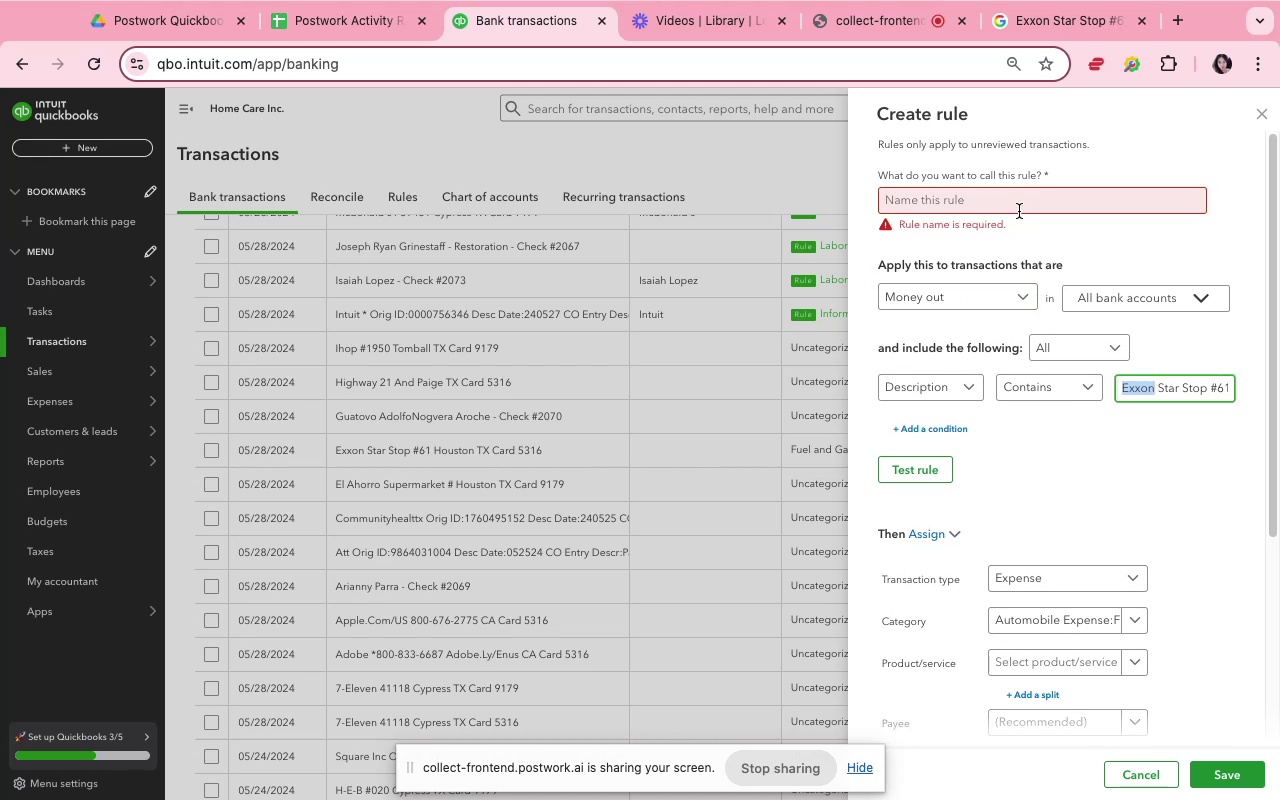 
left_click([1019, 206])
 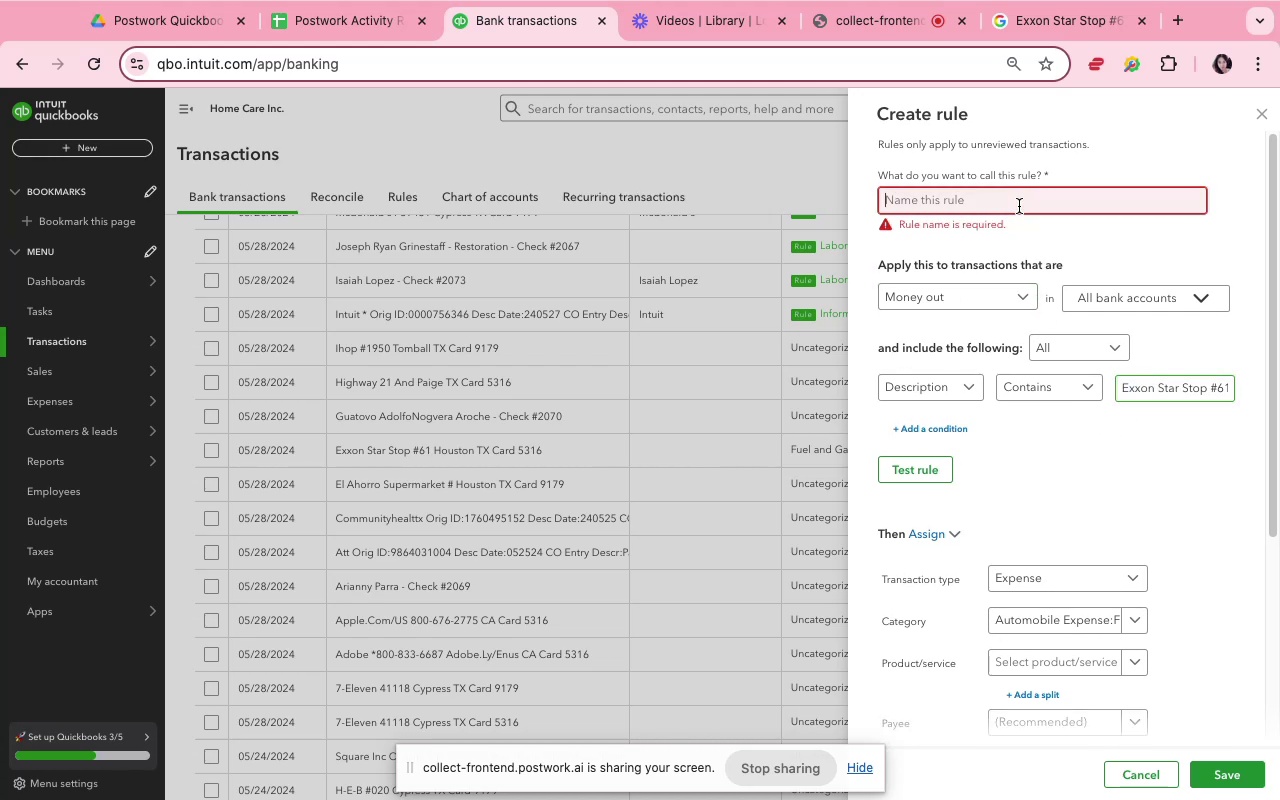 
key(Meta+V)
 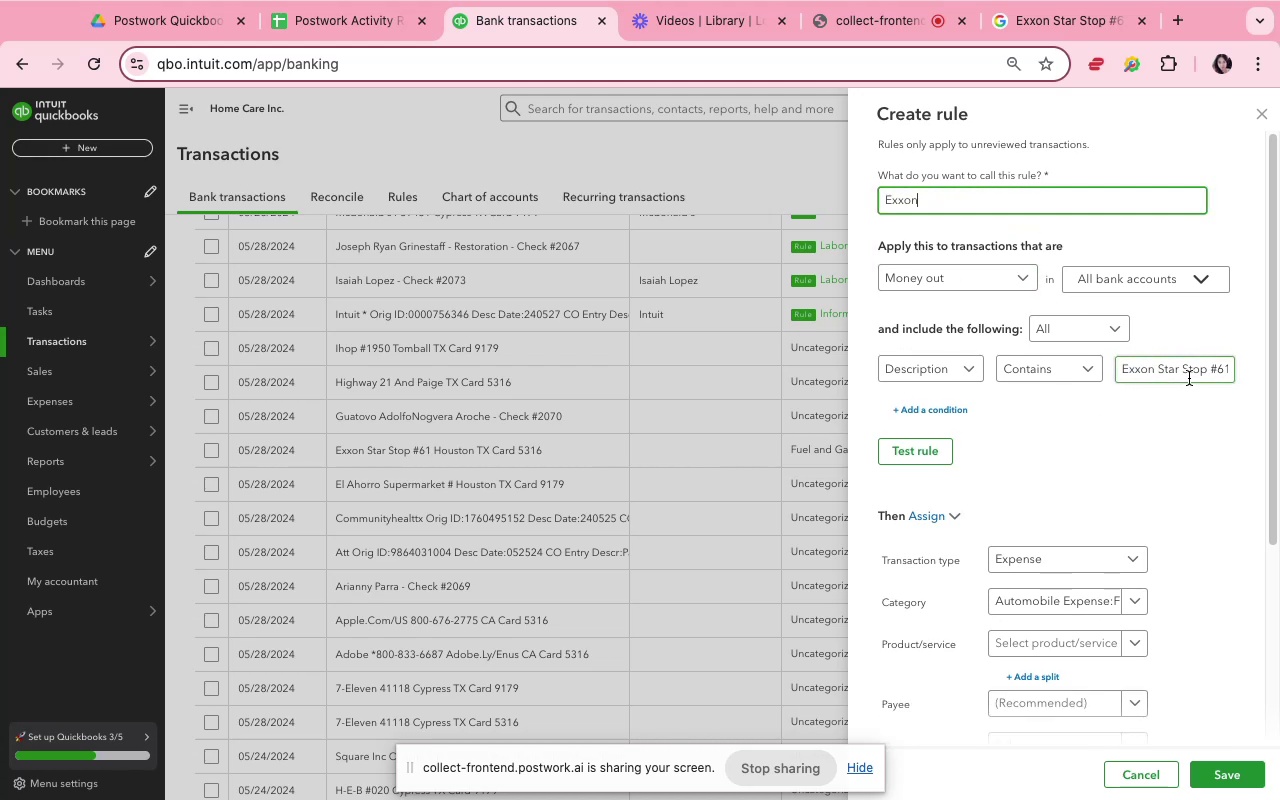 
left_click([1210, 372])
 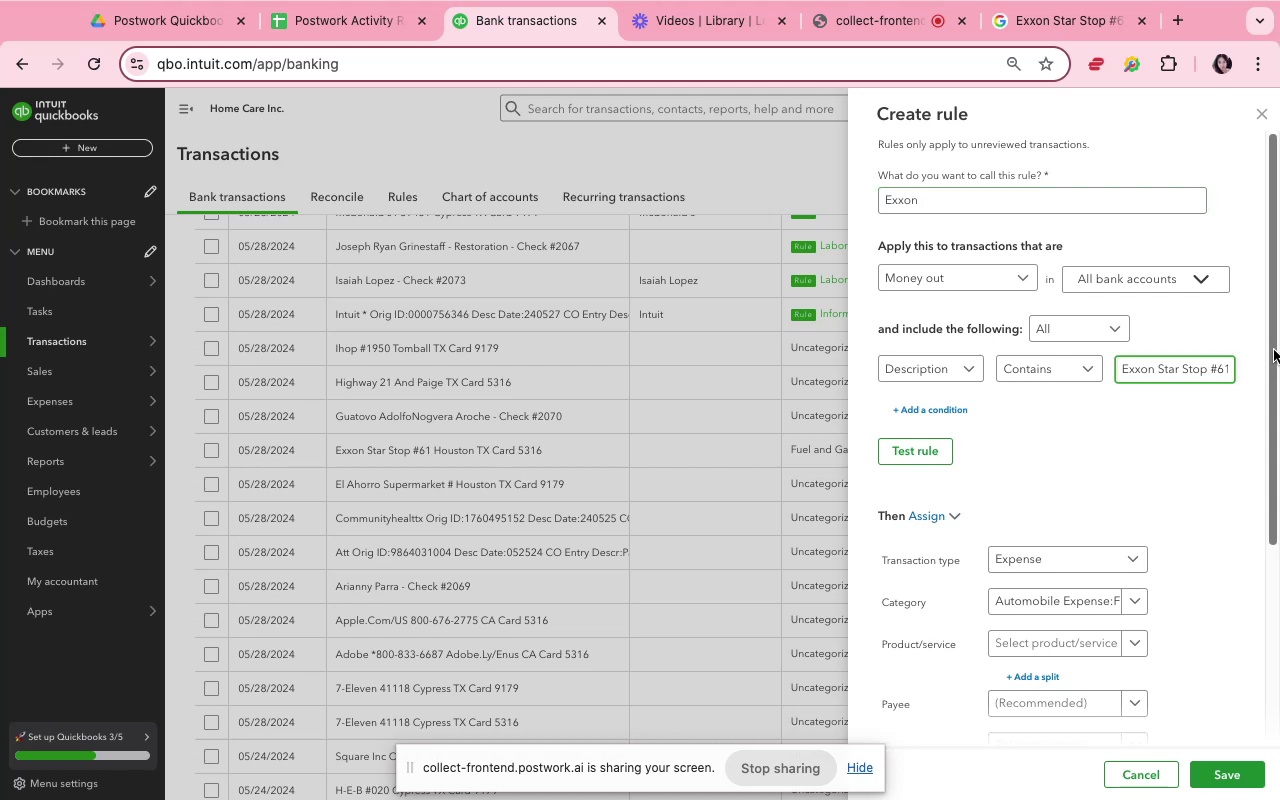 
key(Meta+Shift+ArrowRight)
 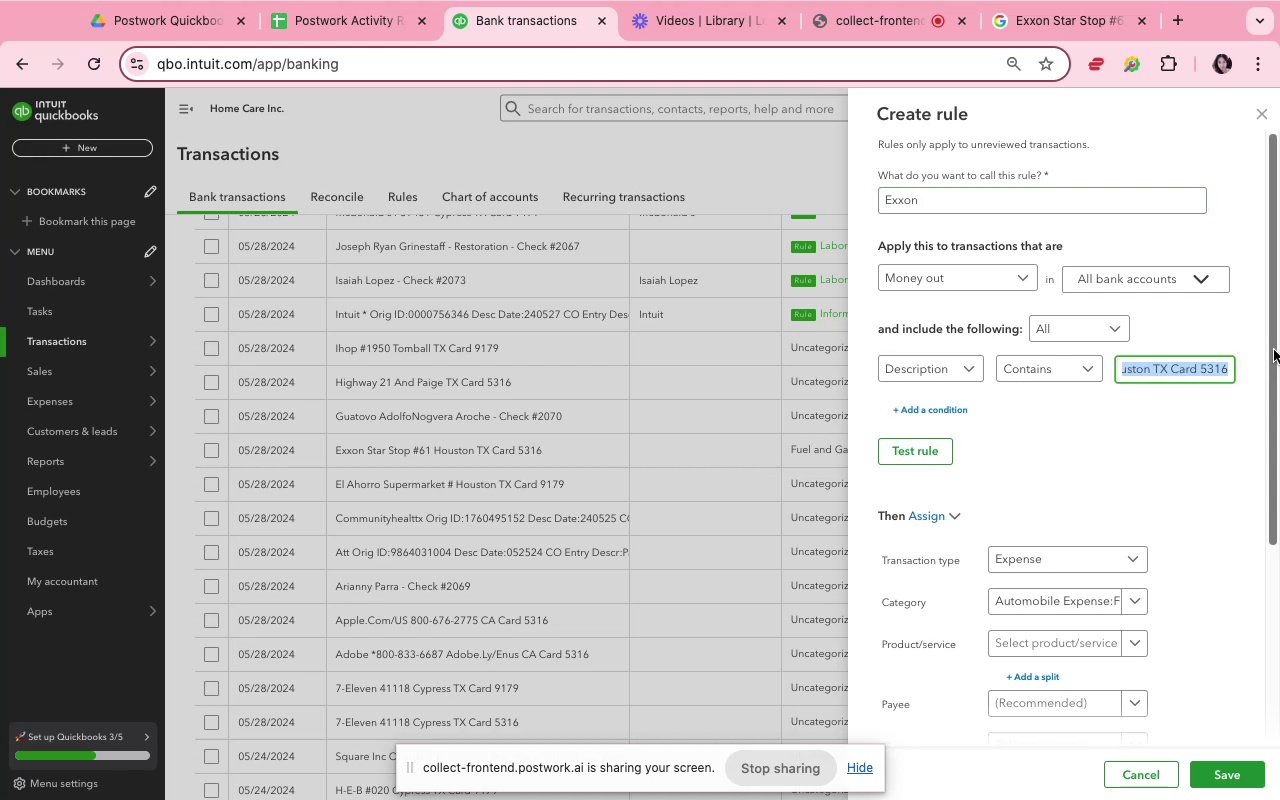 
key(Backspace)
 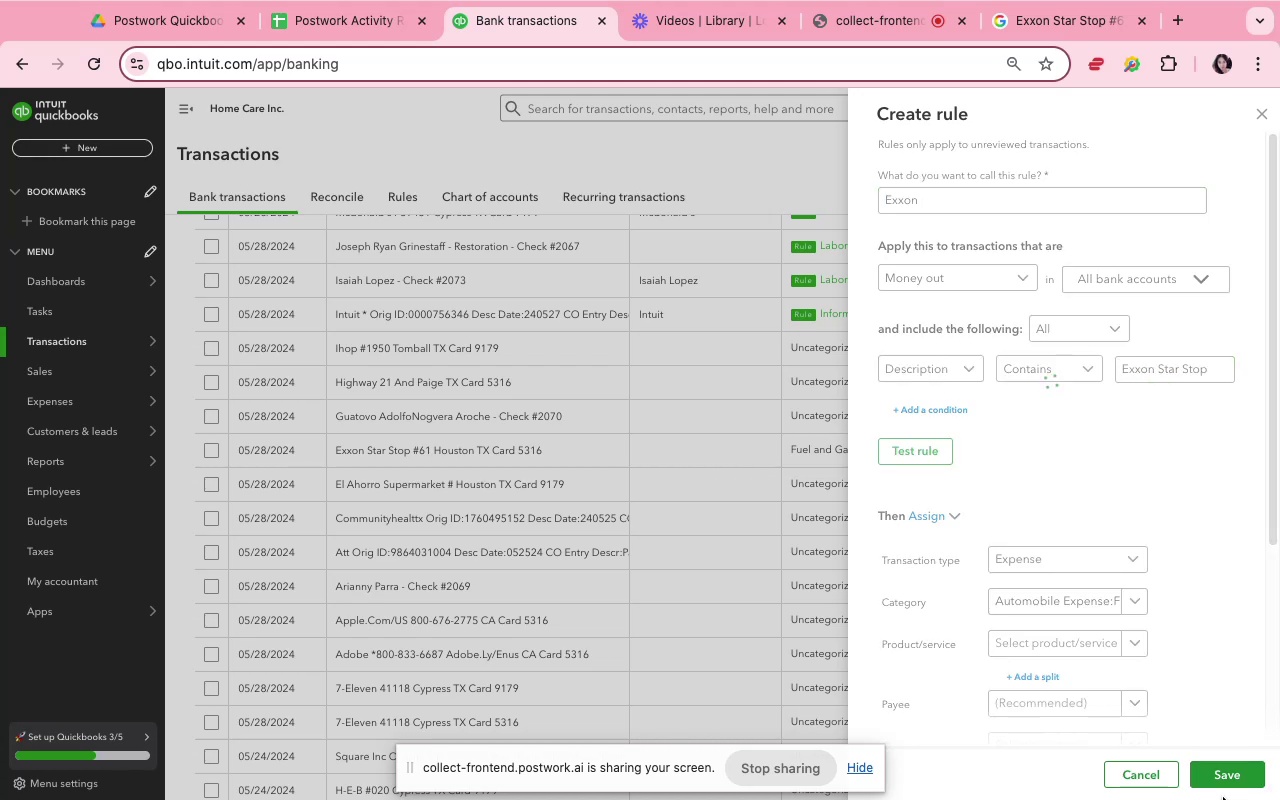 
wait(8.3)
 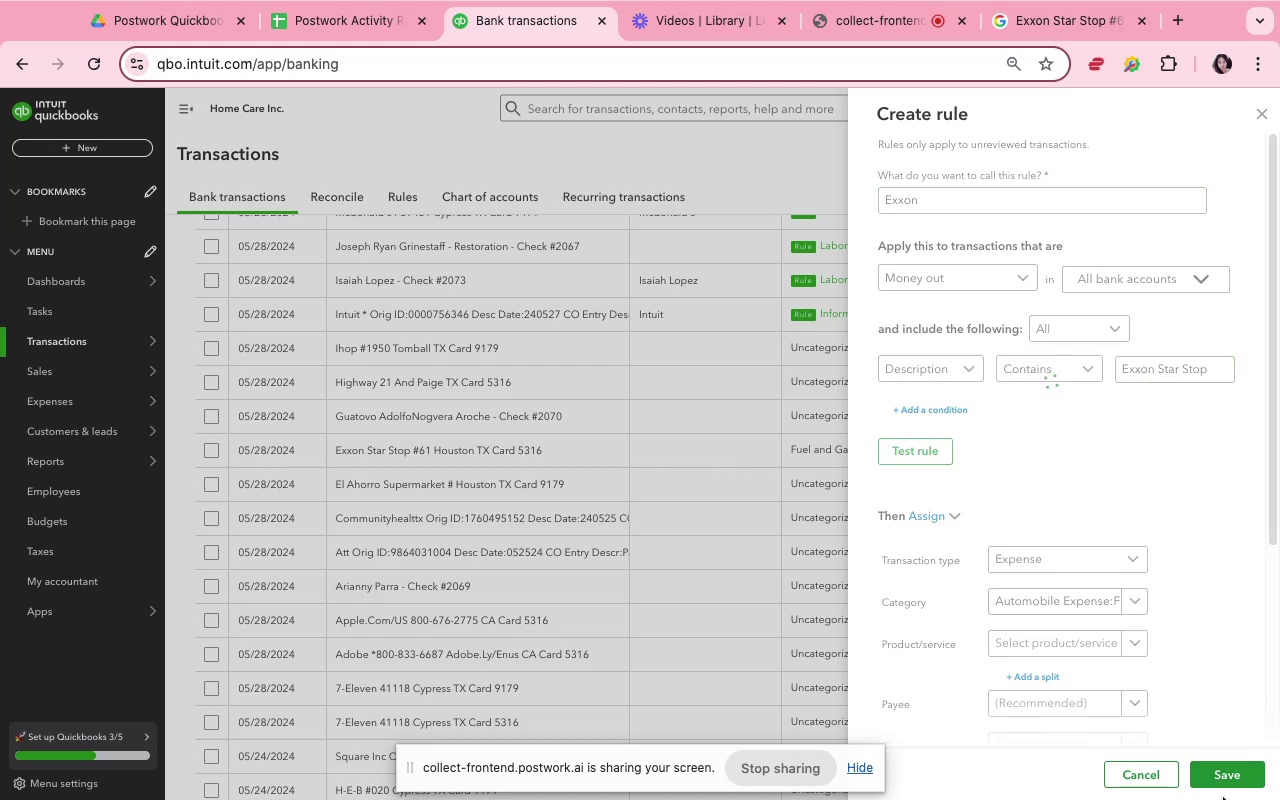 
left_click([410, 437])
 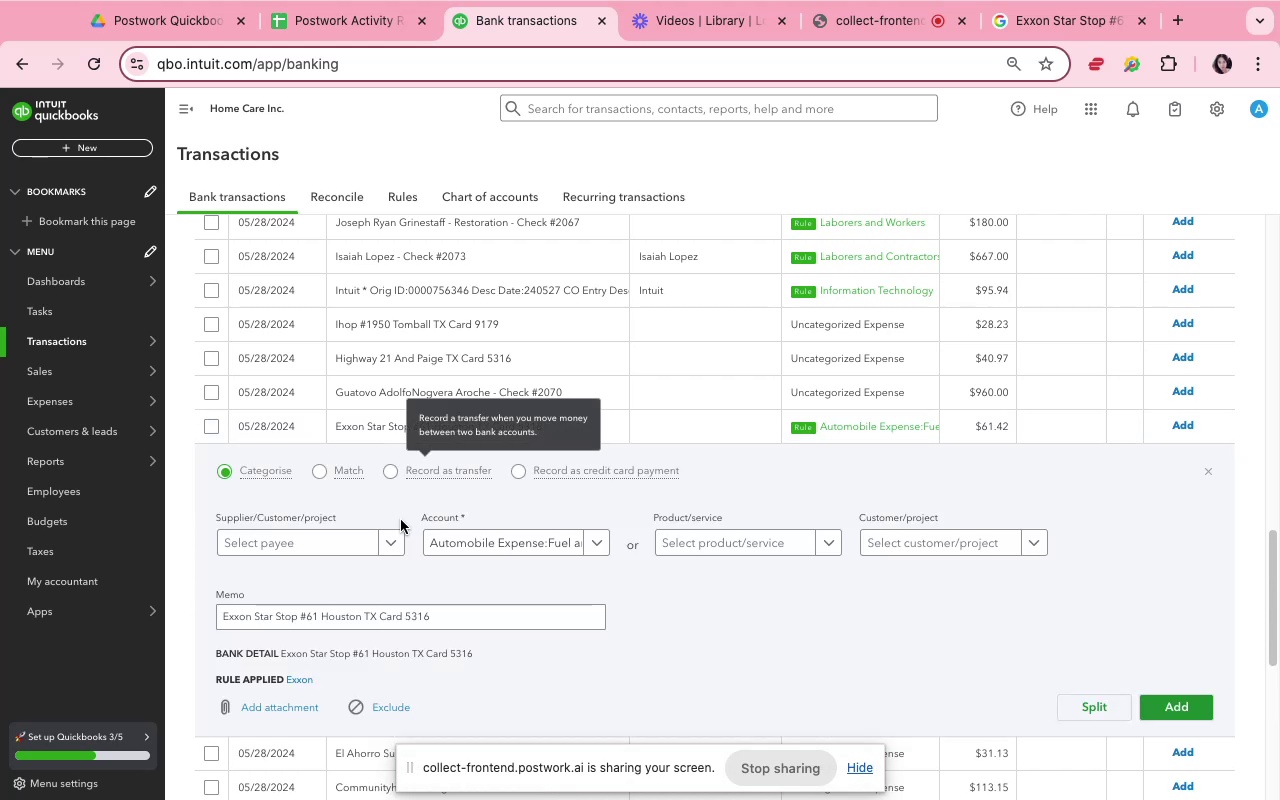 
left_click_drag(start_coordinate=[387, 542], to_coordinate=[423, 561])
 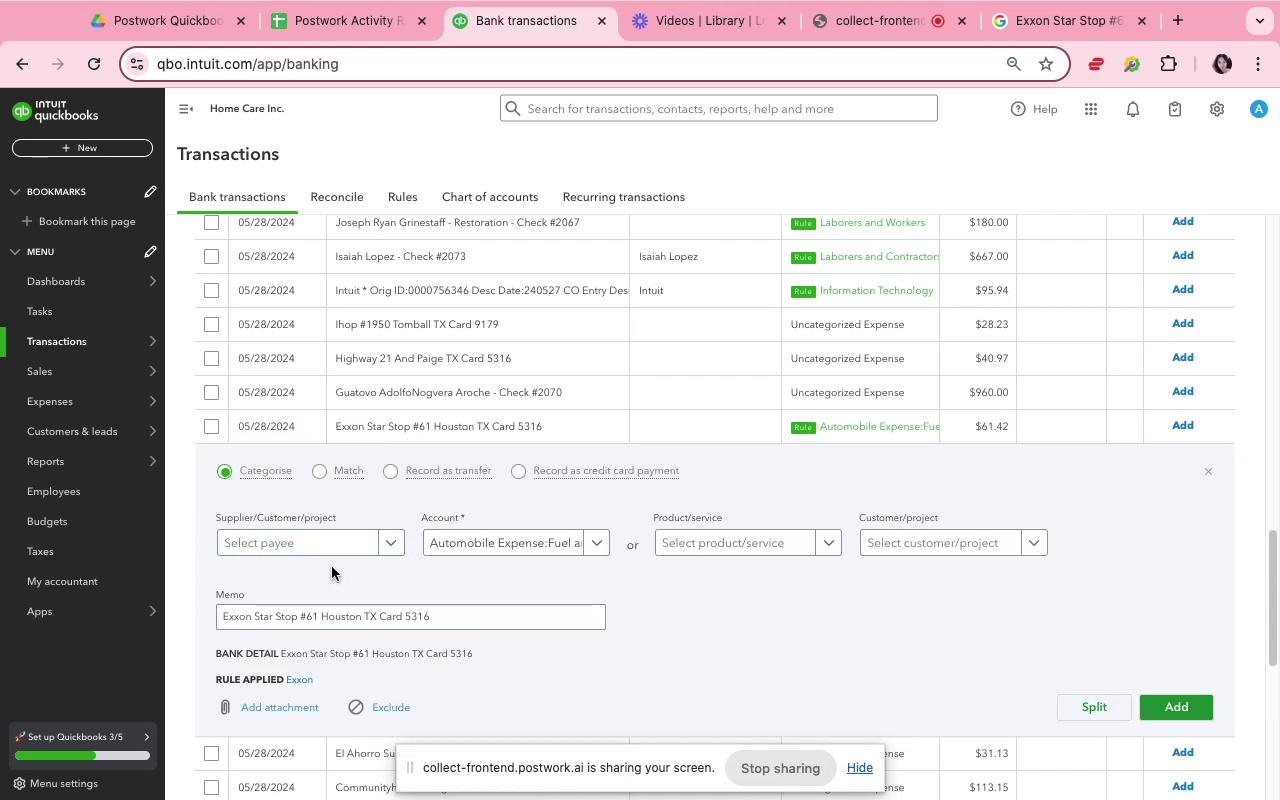 
left_click([338, 549])
 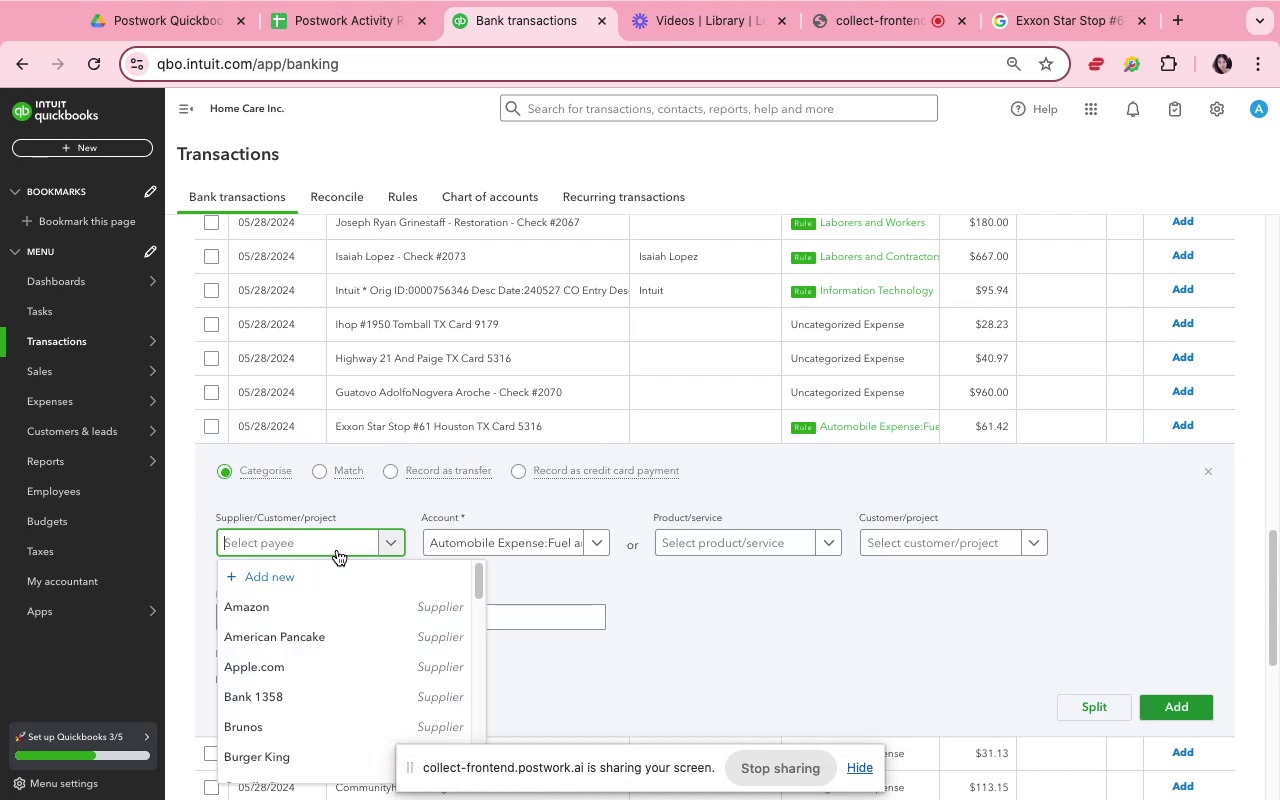 
type(Exxon)
 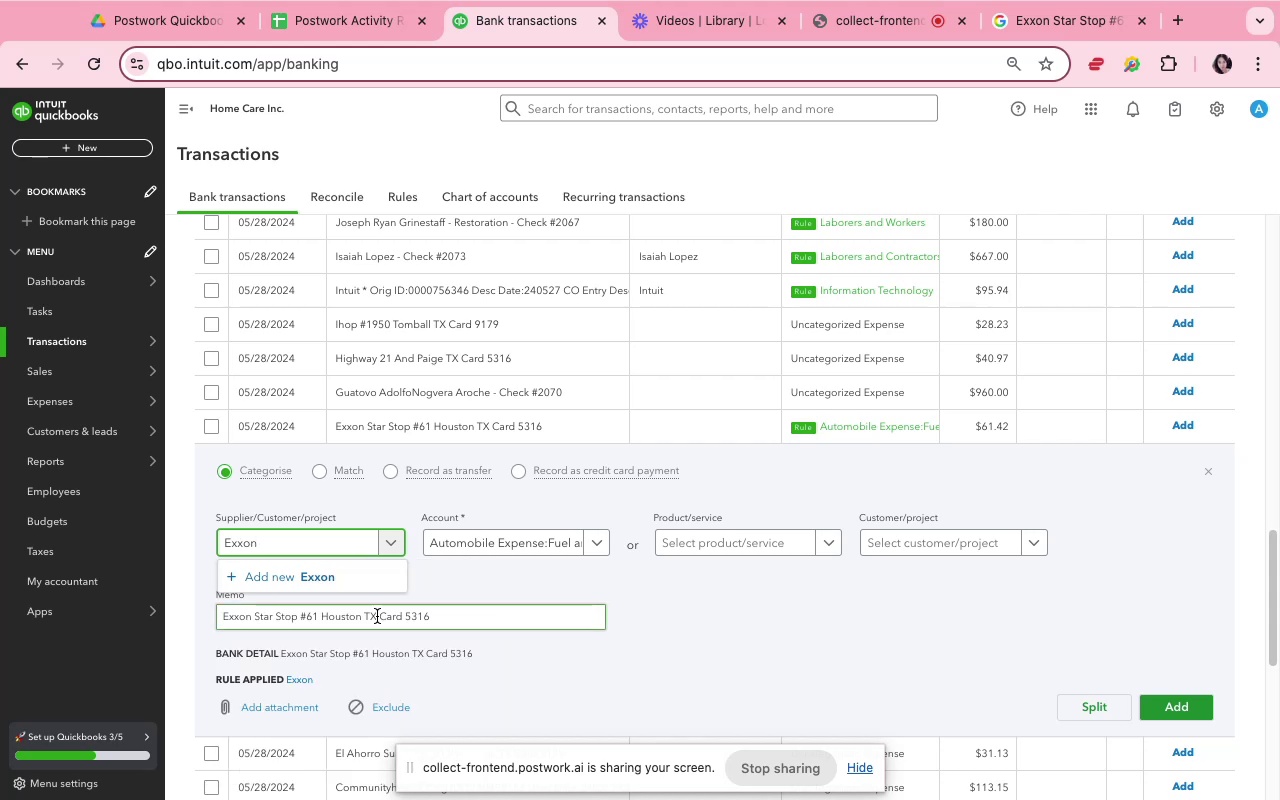 
left_click([362, 586])
 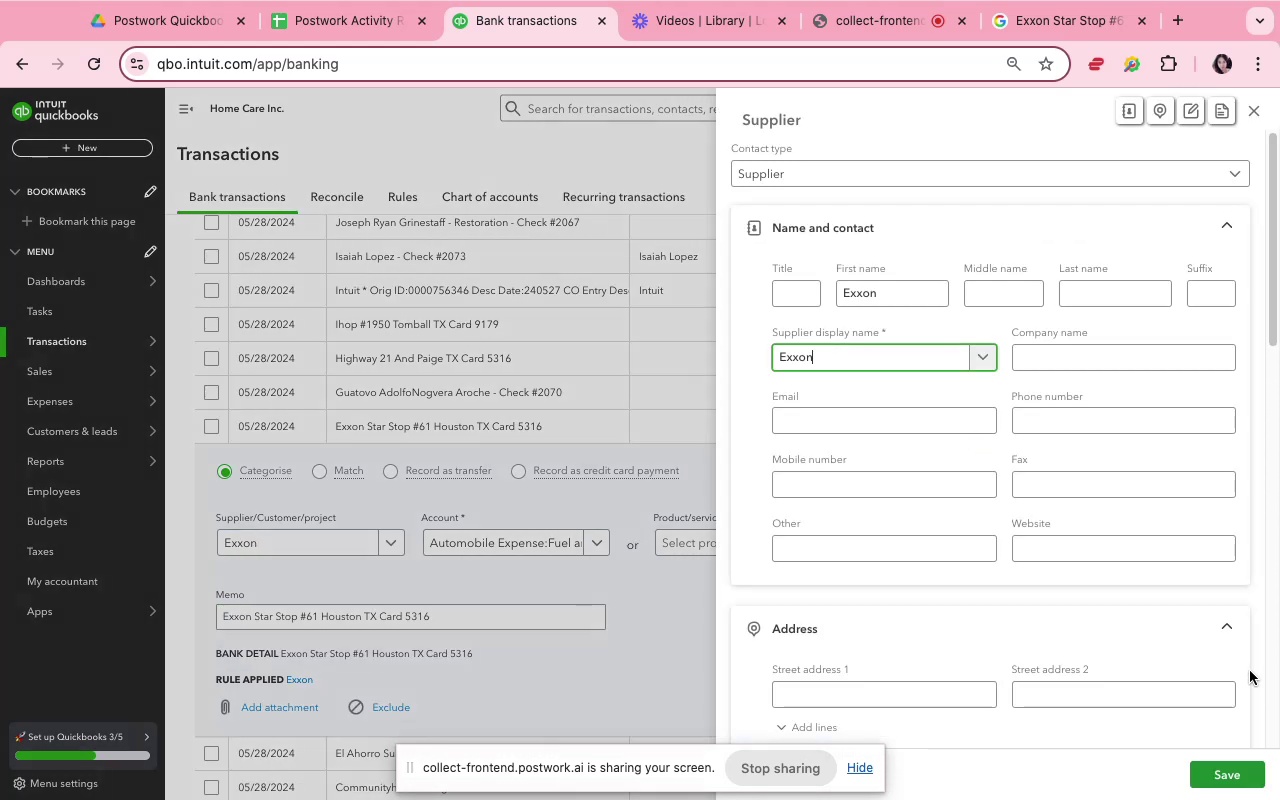 
left_click([1250, 777])
 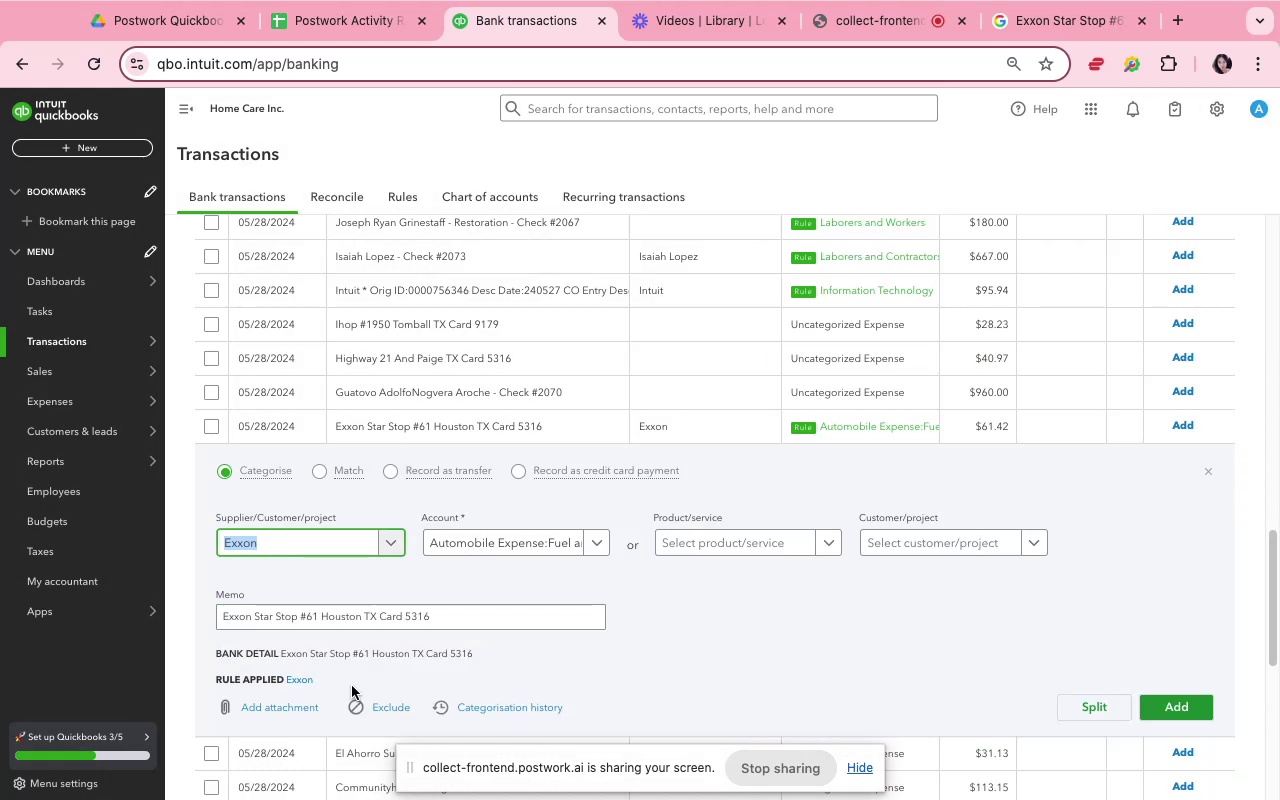 
left_click([302, 683])
 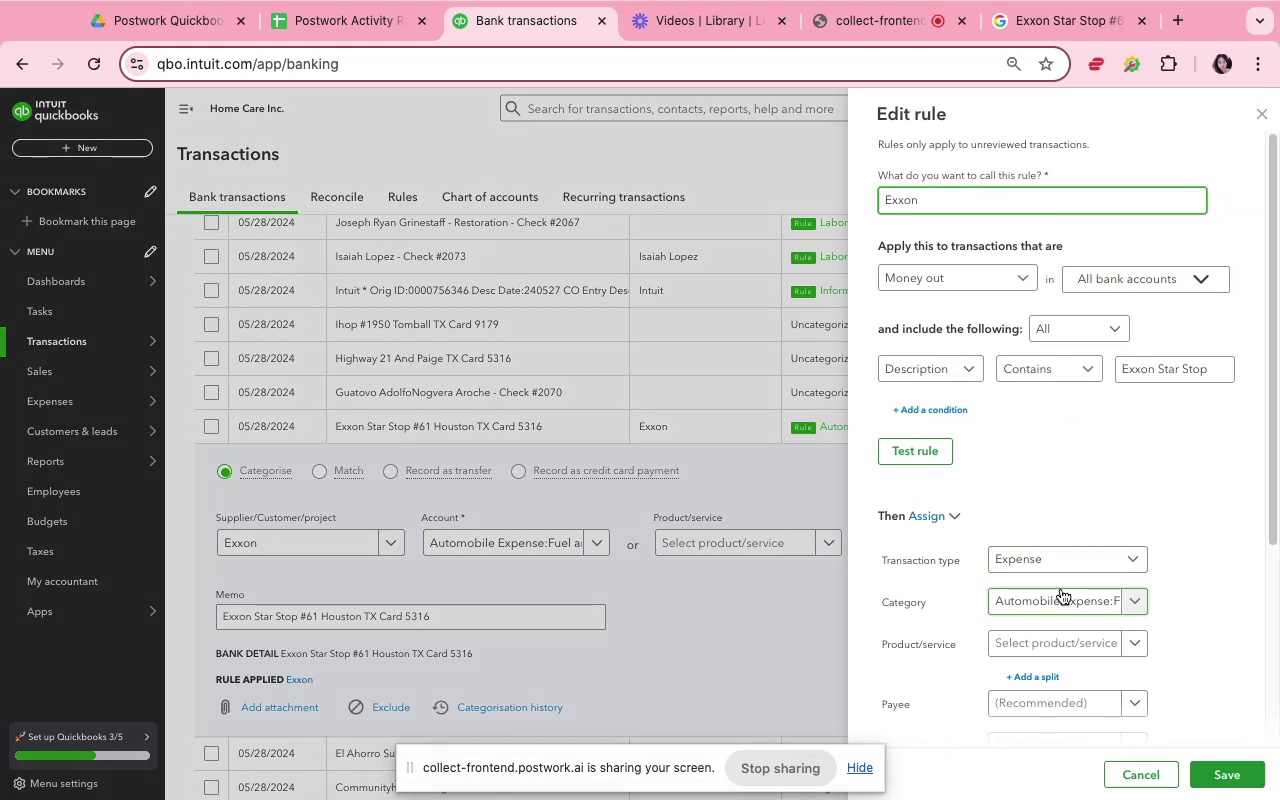 
wait(6.62)
 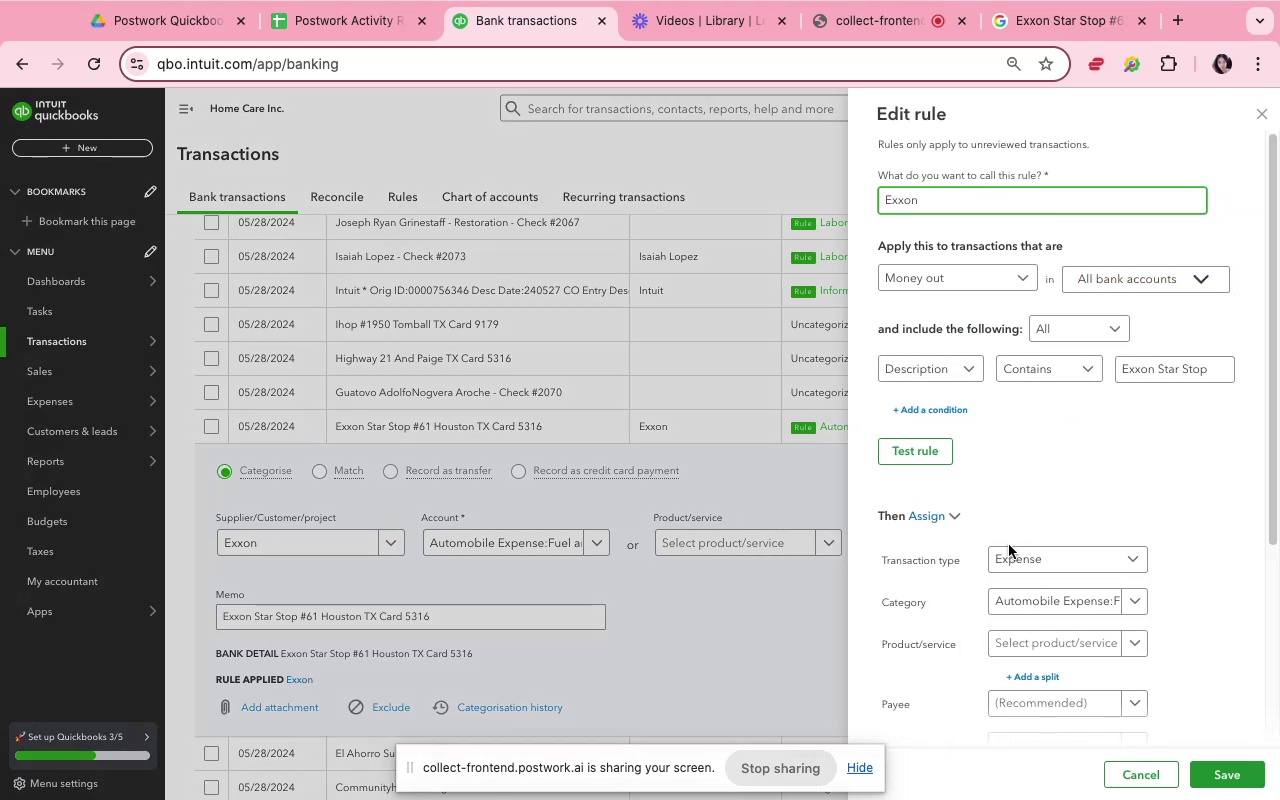 
scroll: coordinate [1060, 575], scroll_direction: down, amount: 4.0
 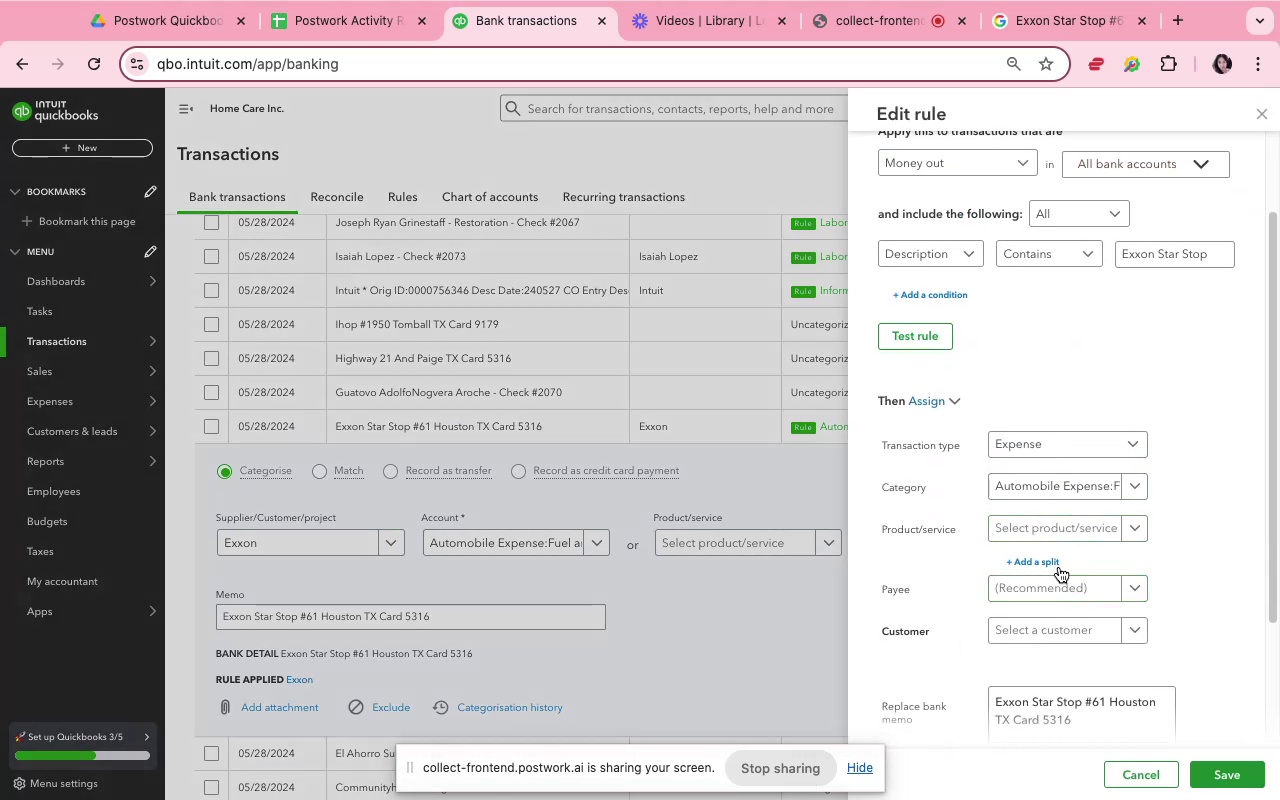 
left_click([1076, 582])
 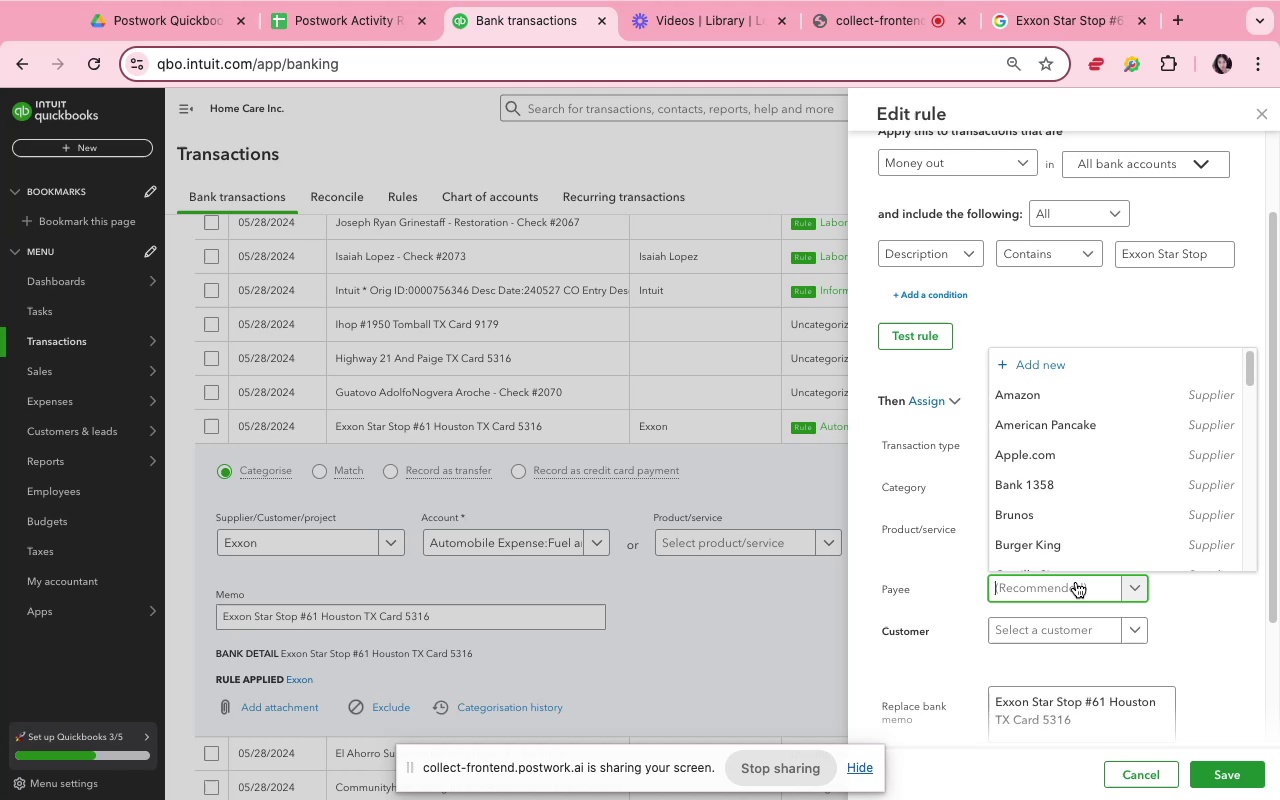 
type(exx)
 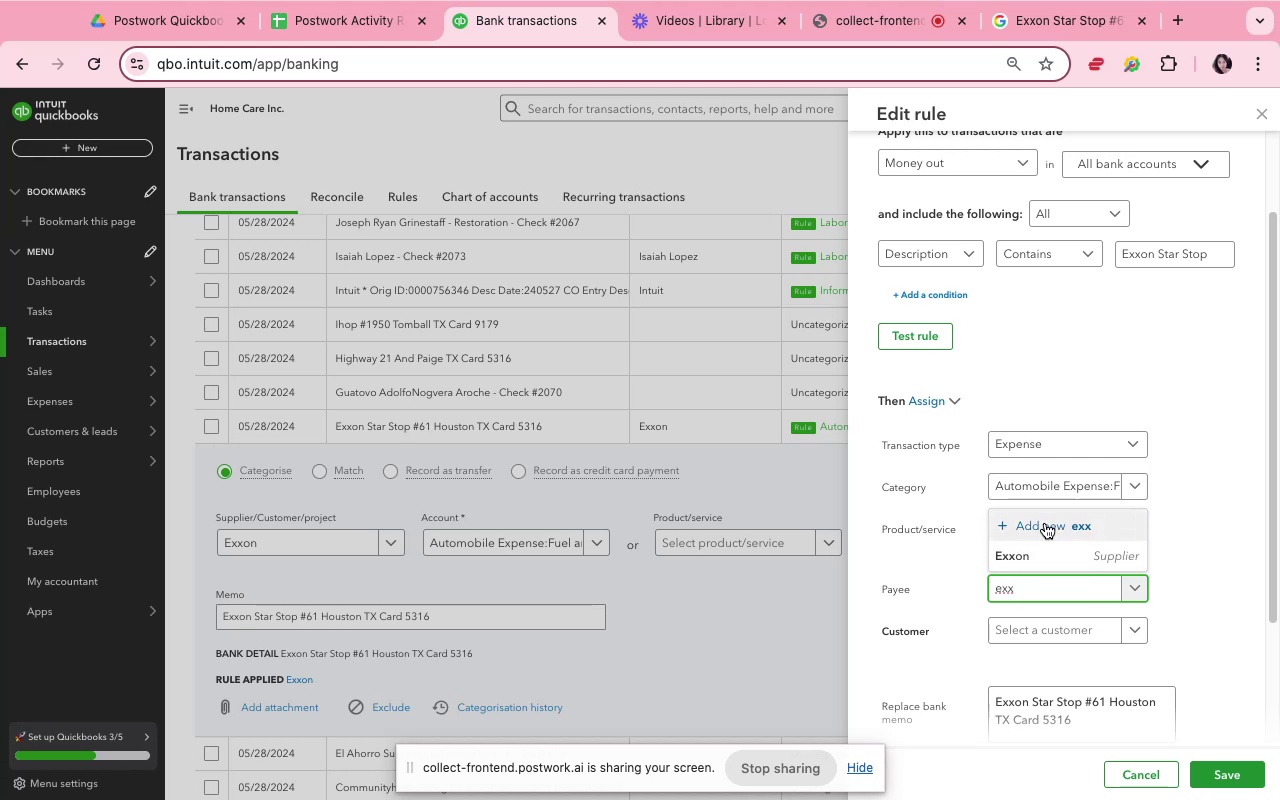 
left_click([1064, 547])
 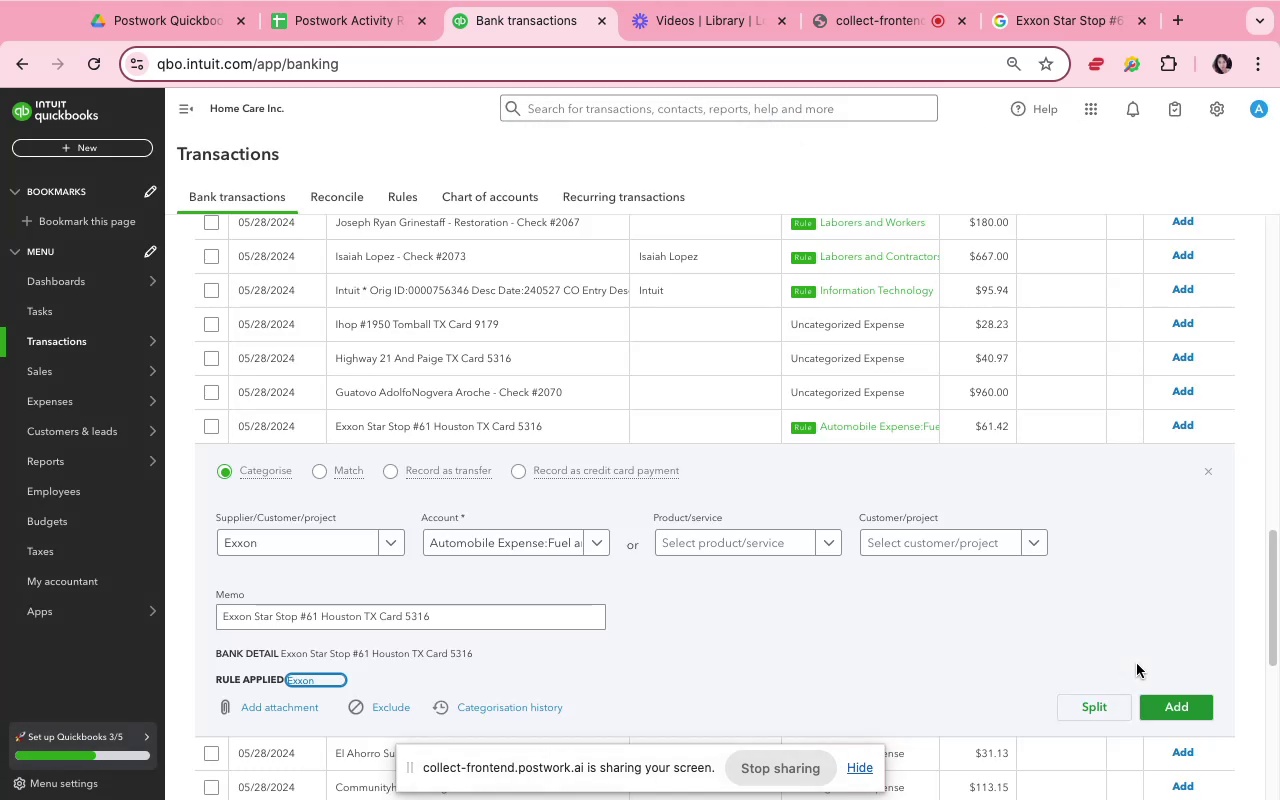 
wait(6.48)
 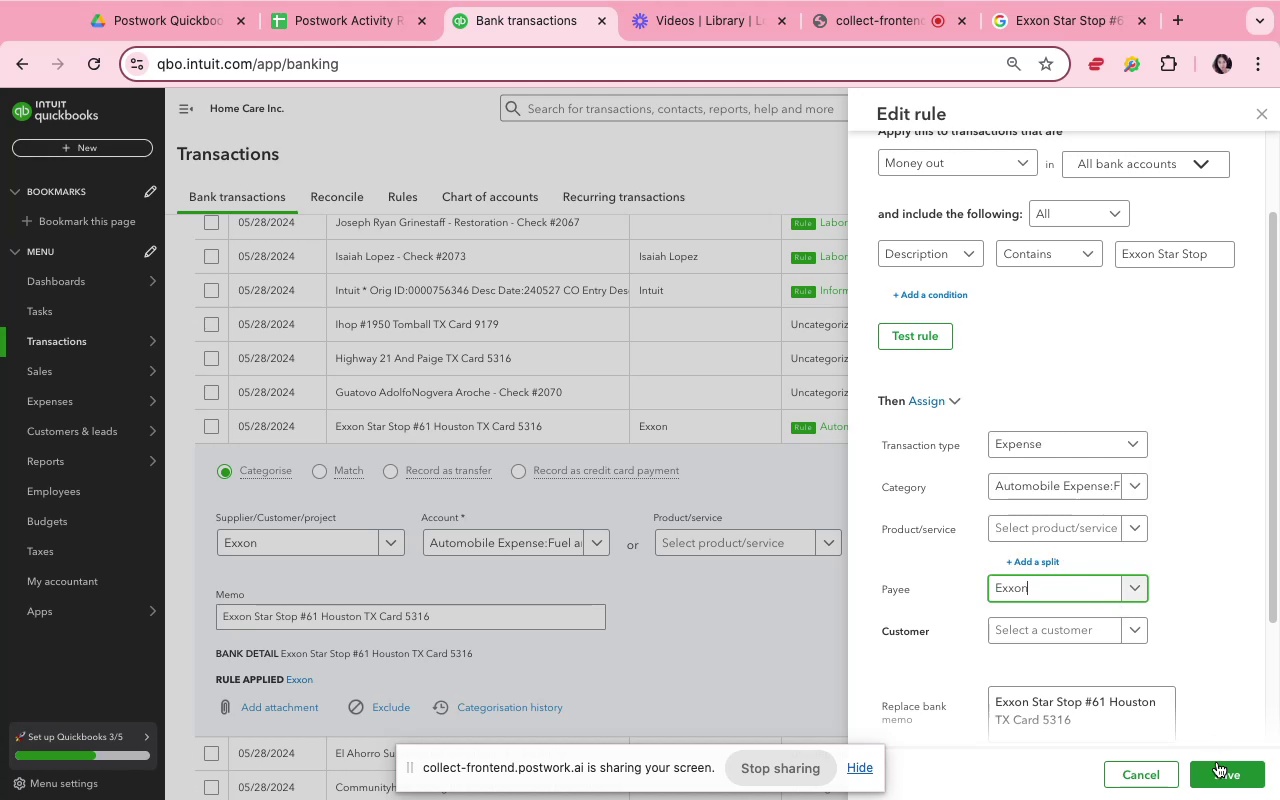 
left_click([777, 616])
 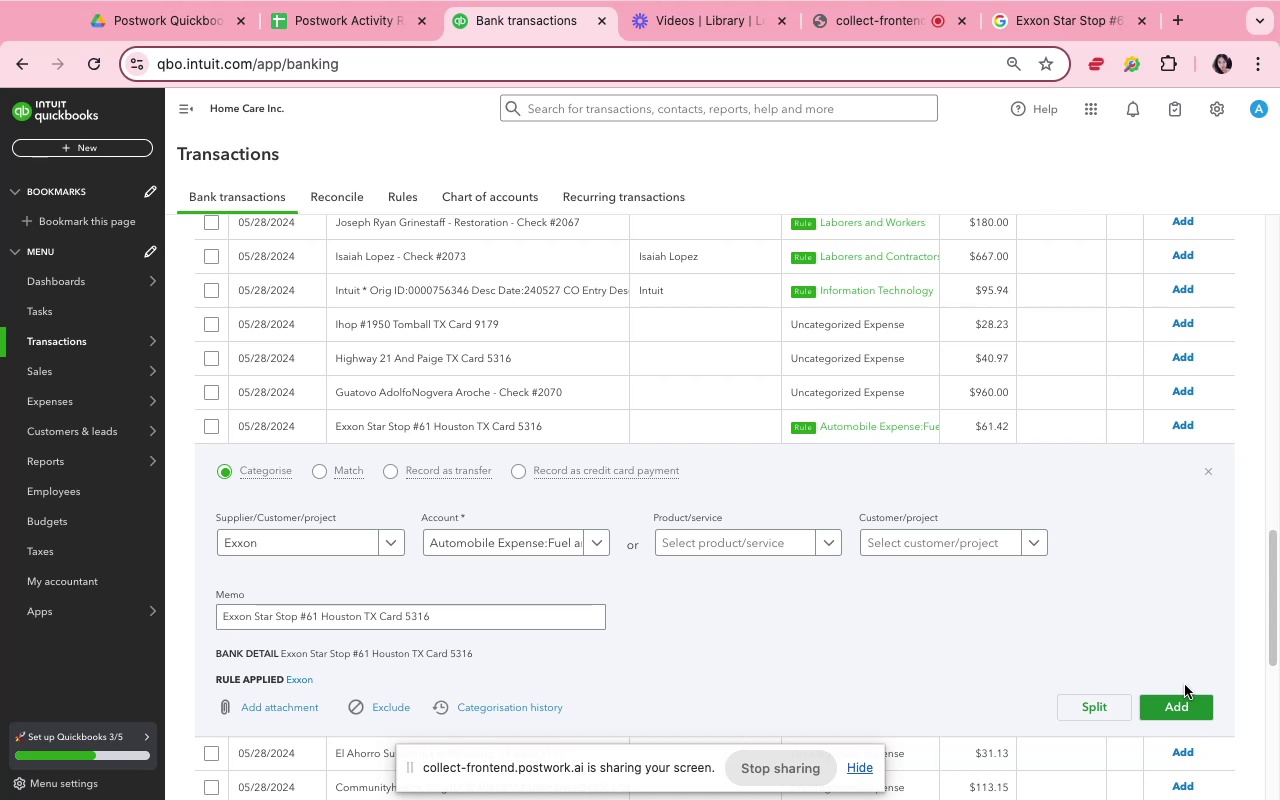 
left_click([1203, 699])
 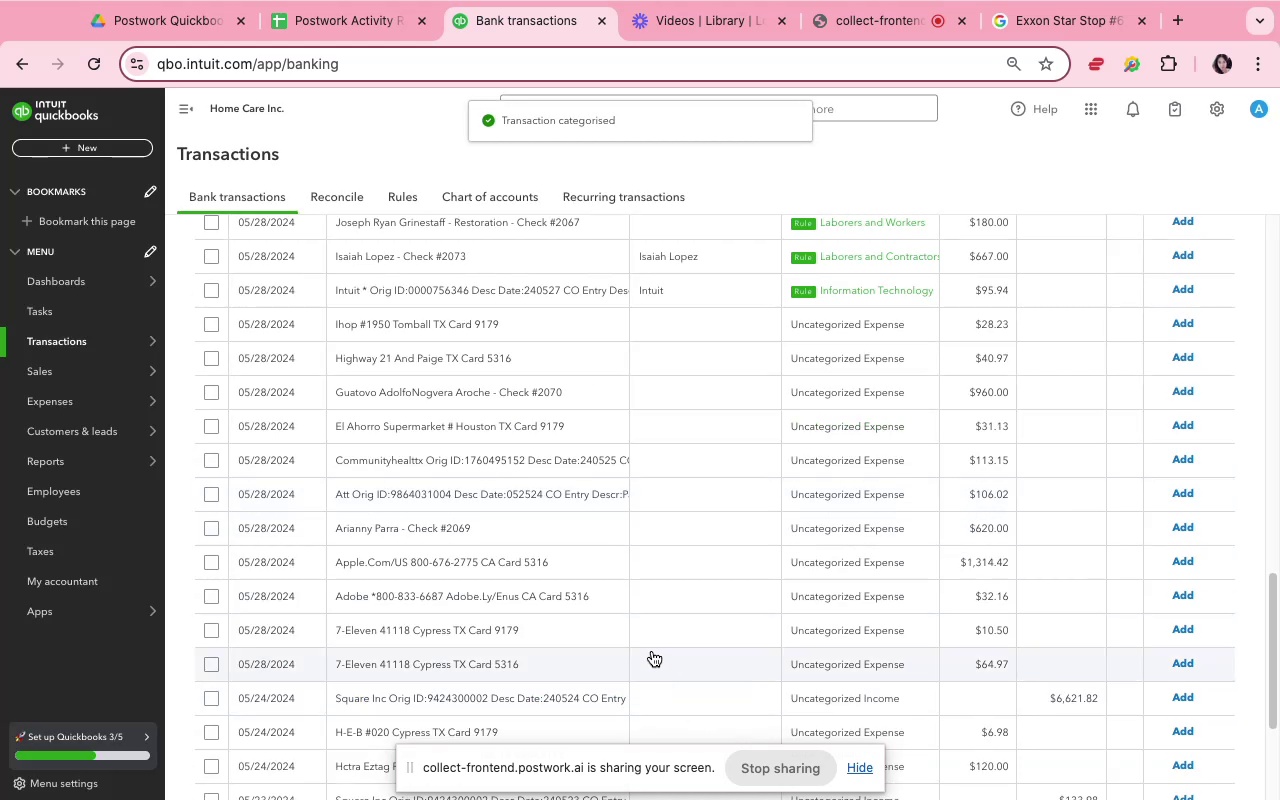 
wait(6.81)
 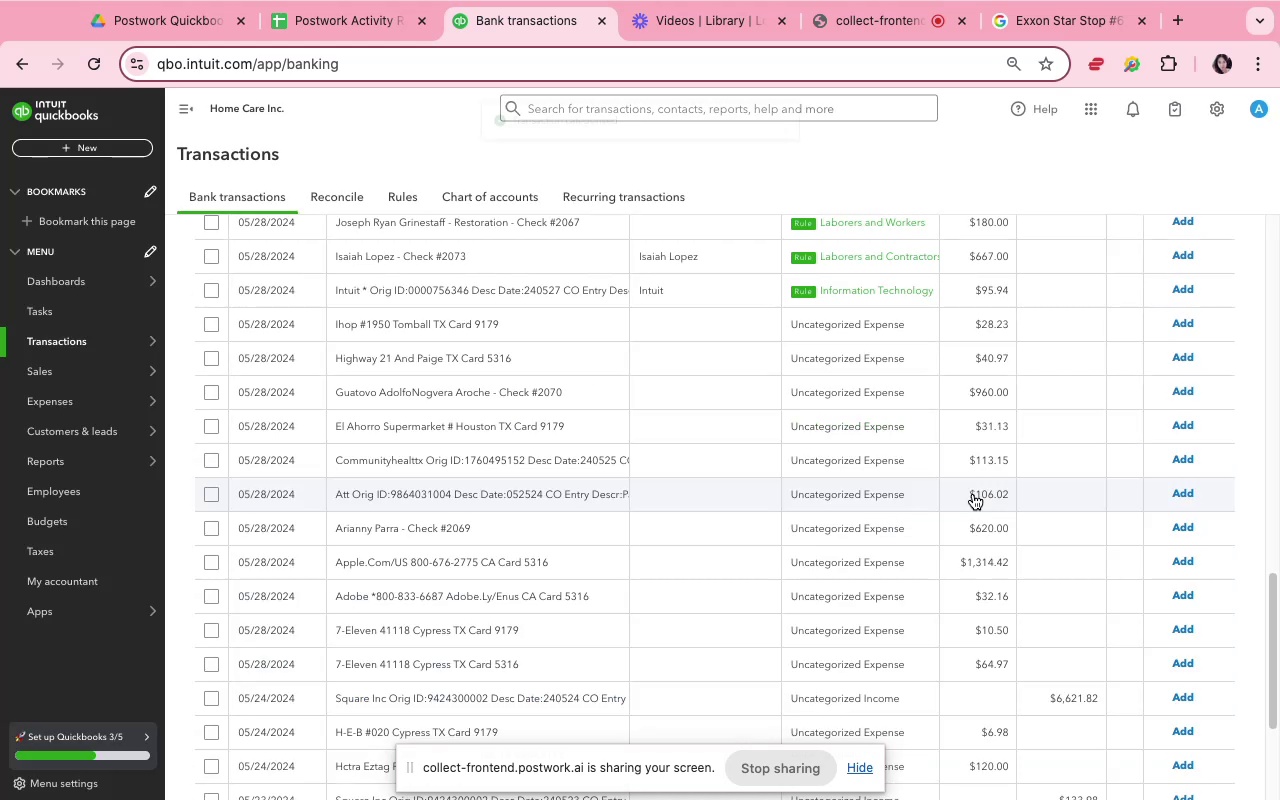 
left_click([591, 495])
 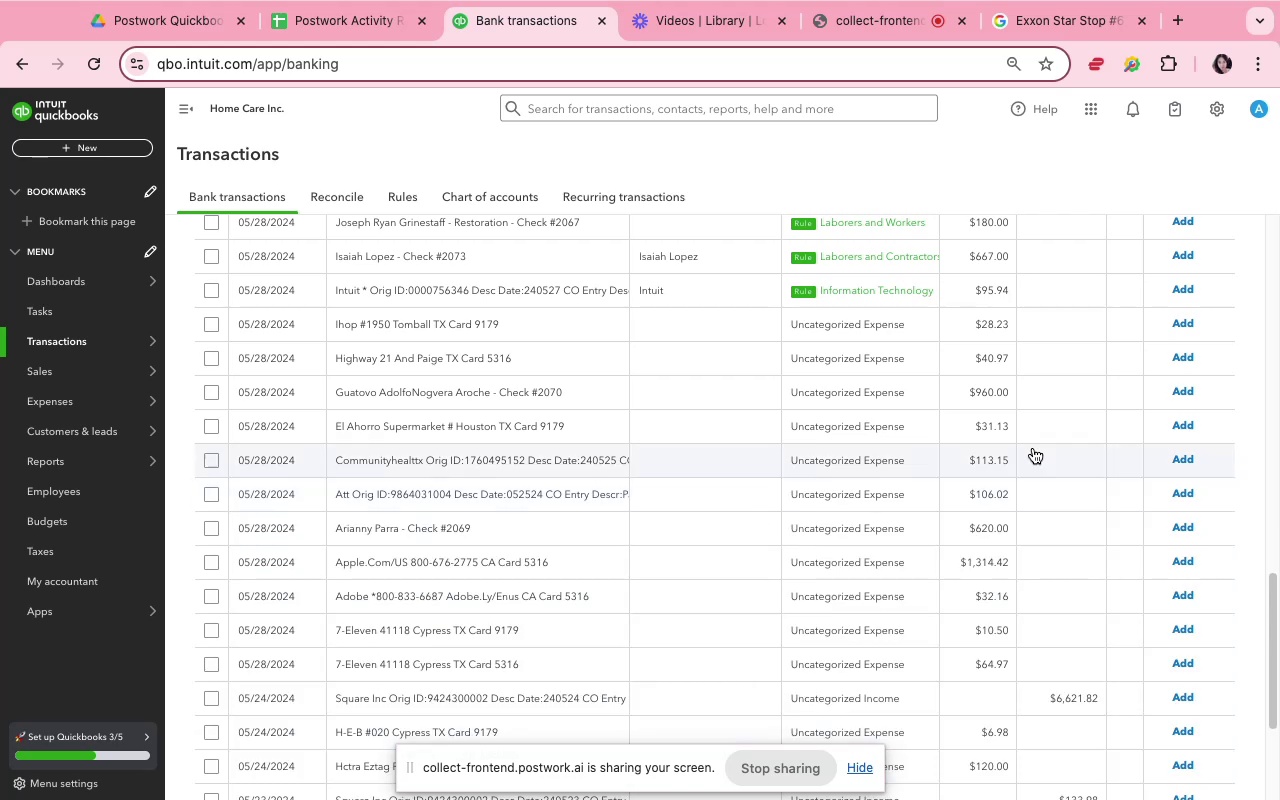 
scroll: coordinate [1047, 446], scroll_direction: down, amount: 2.0
 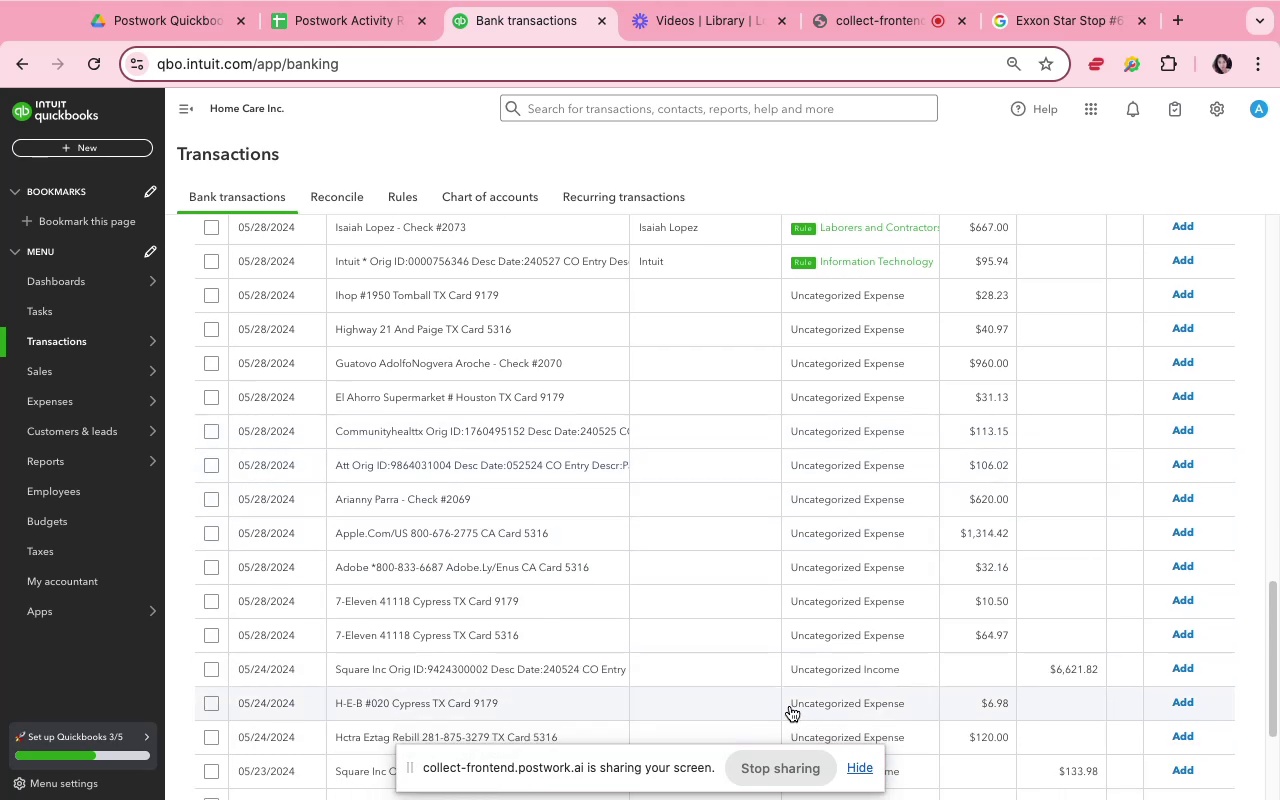 
wait(5.08)
 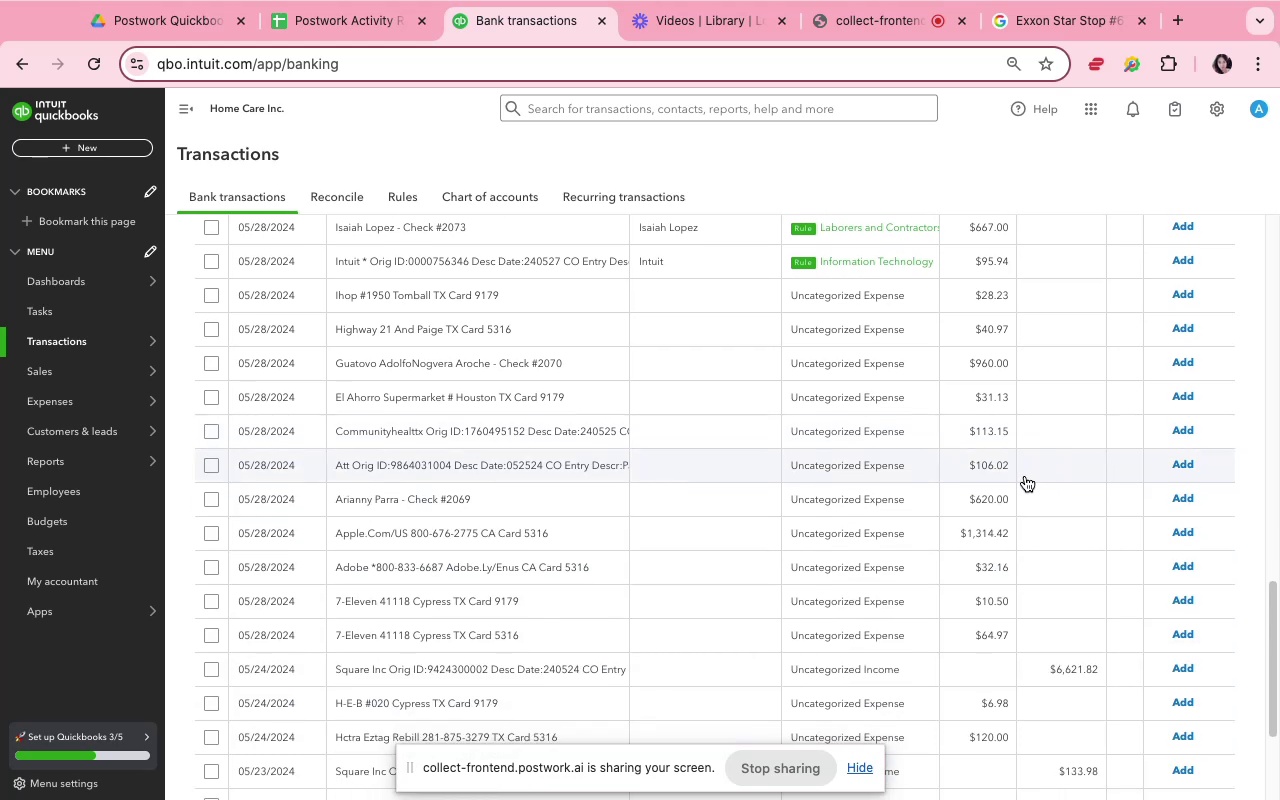 
scroll: coordinate [788, 702], scroll_direction: up, amount: 33.0
 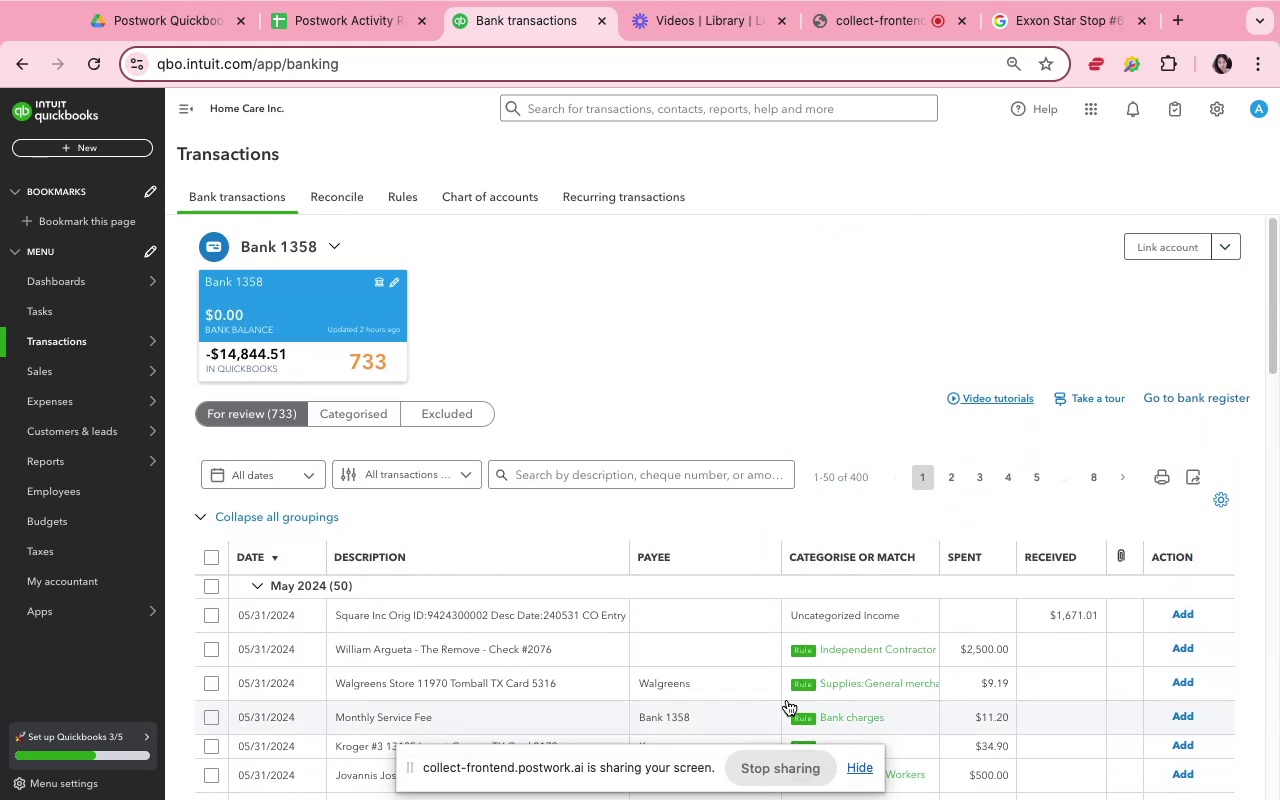 
scroll: coordinate [787, 700], scroll_direction: down, amount: 4.0
 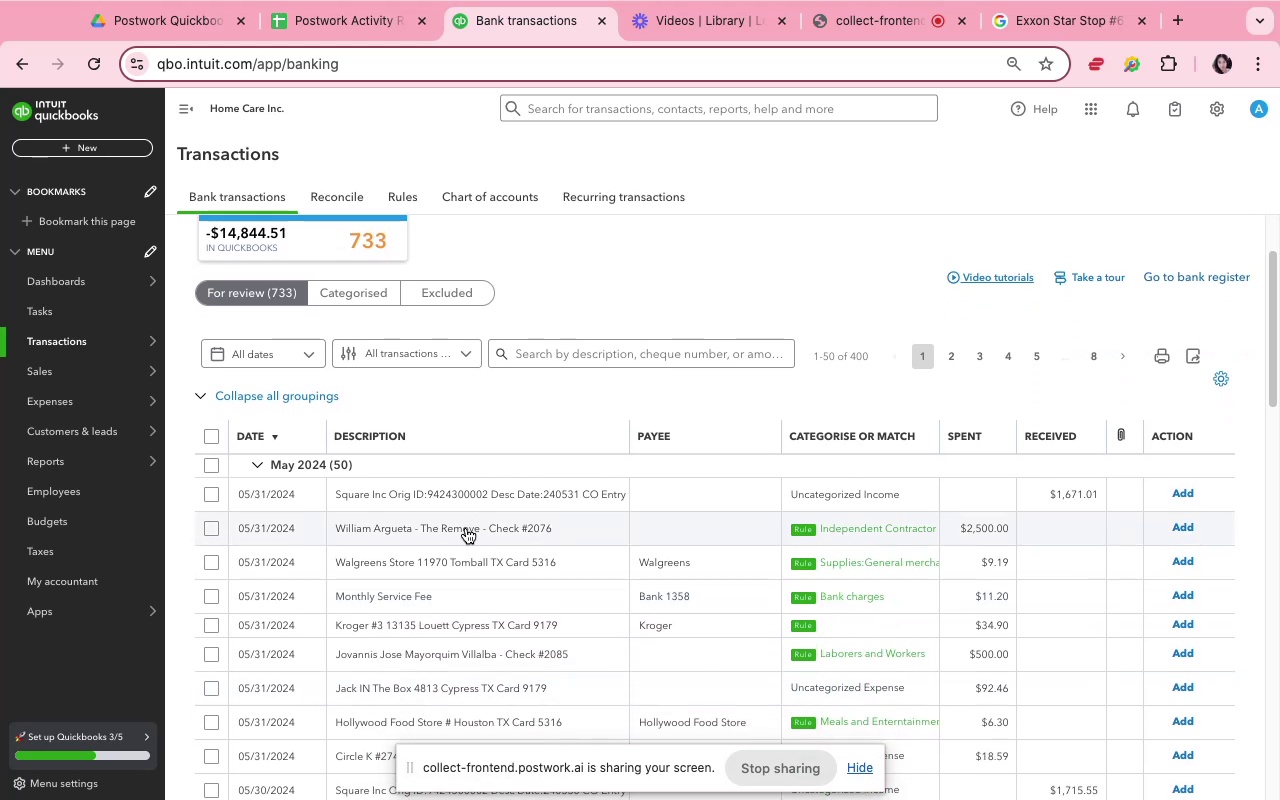 
mouse_move([463, 527])
 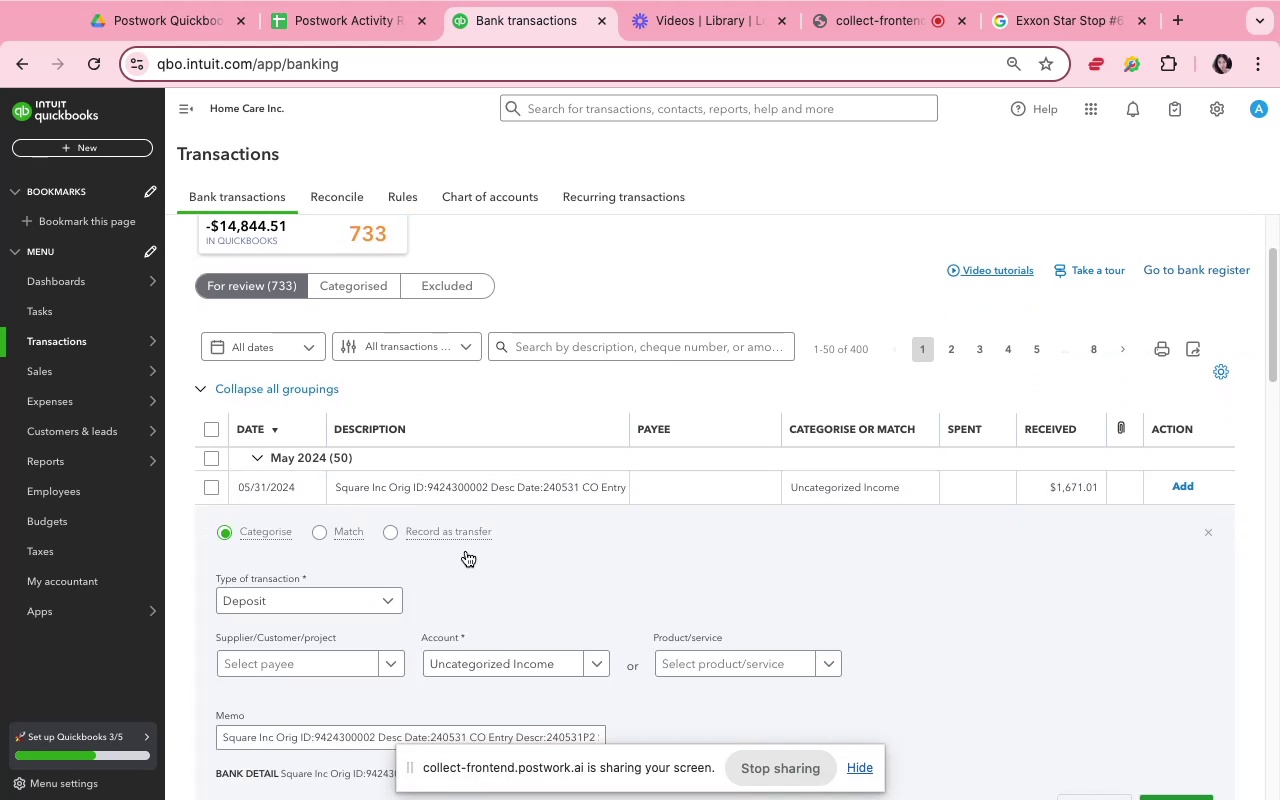 
scroll: coordinate [477, 585], scroll_direction: down, amount: 3.0
 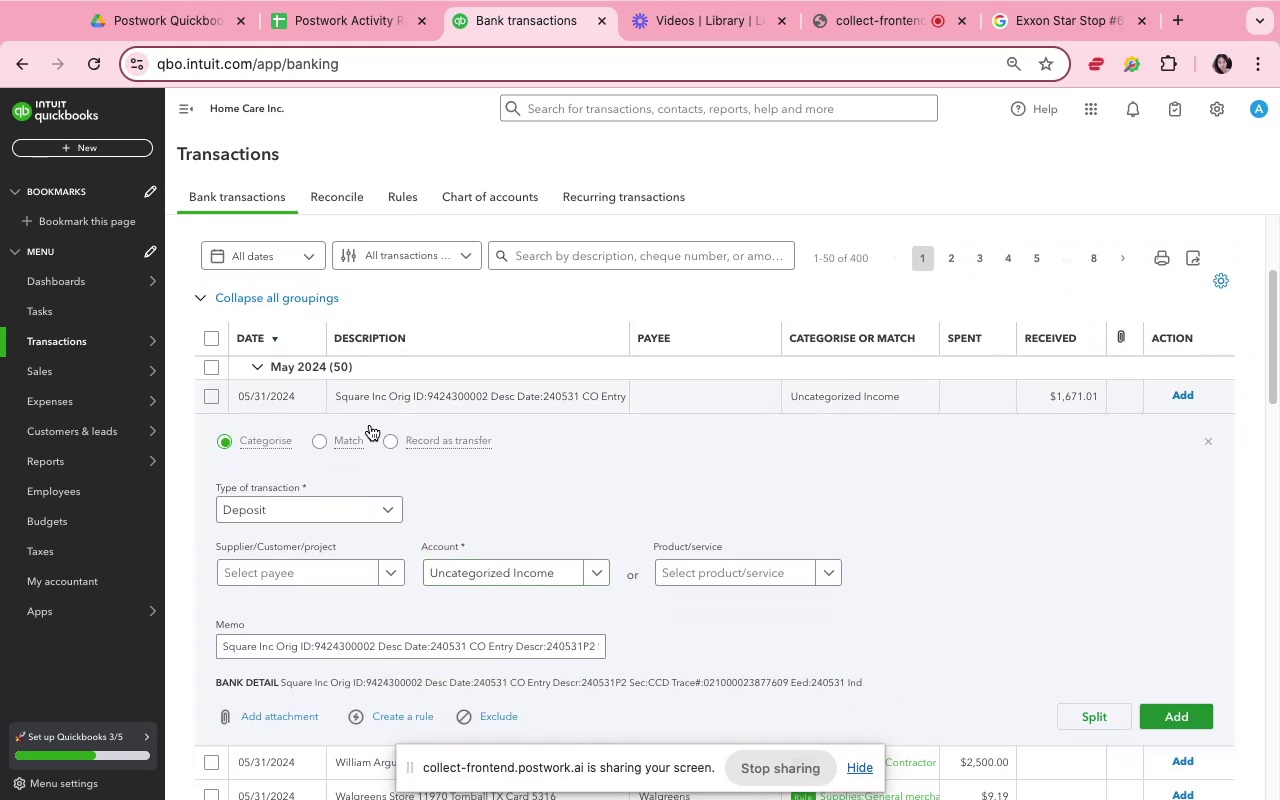 
left_click_drag(start_coordinate=[388, 401], to_coordinate=[325, 392])
 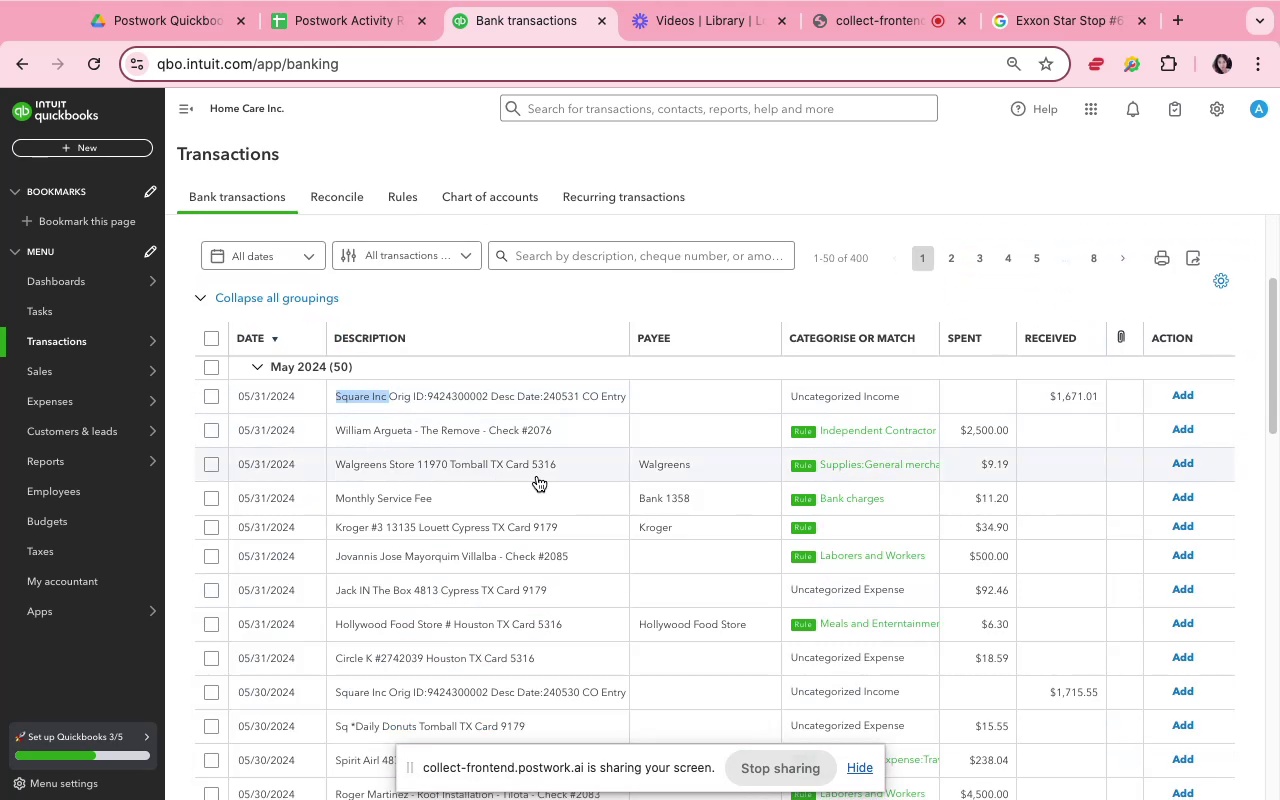 
key(Meta+C)
 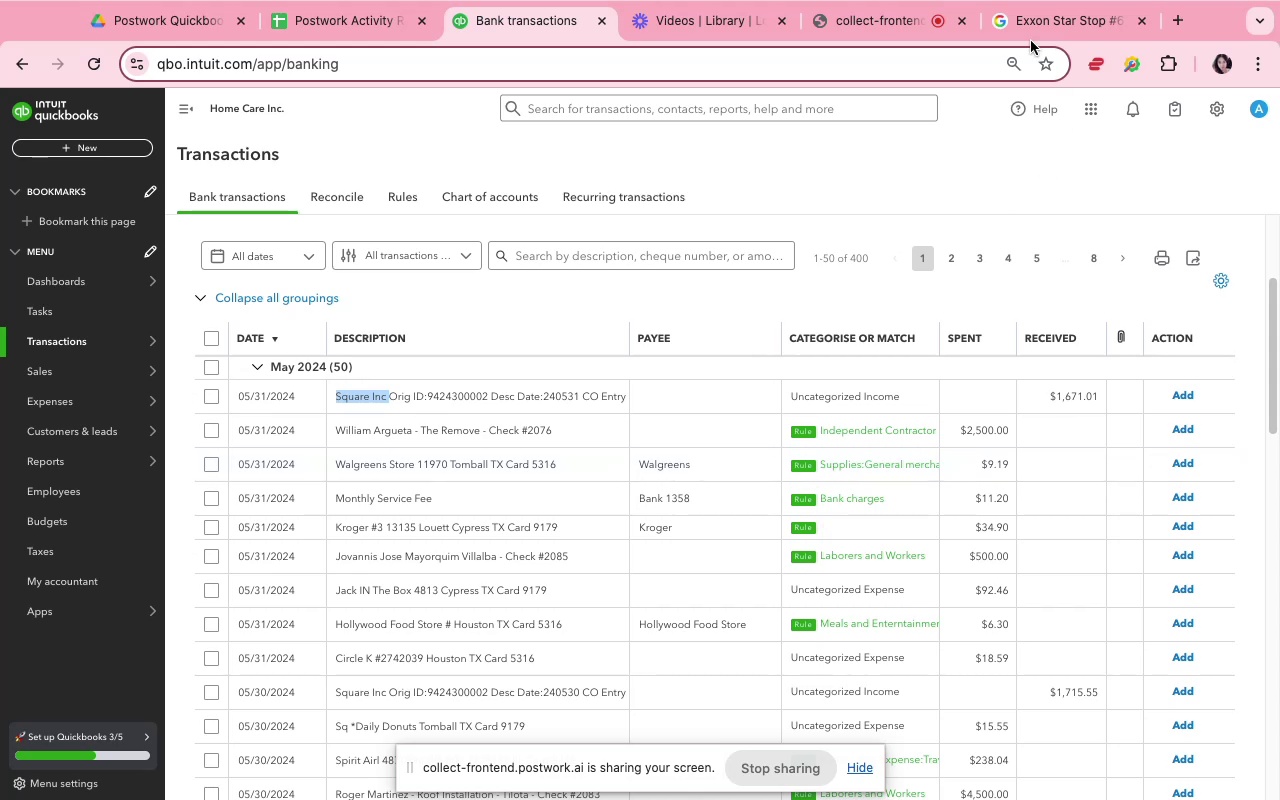 
left_click([1026, 22])
 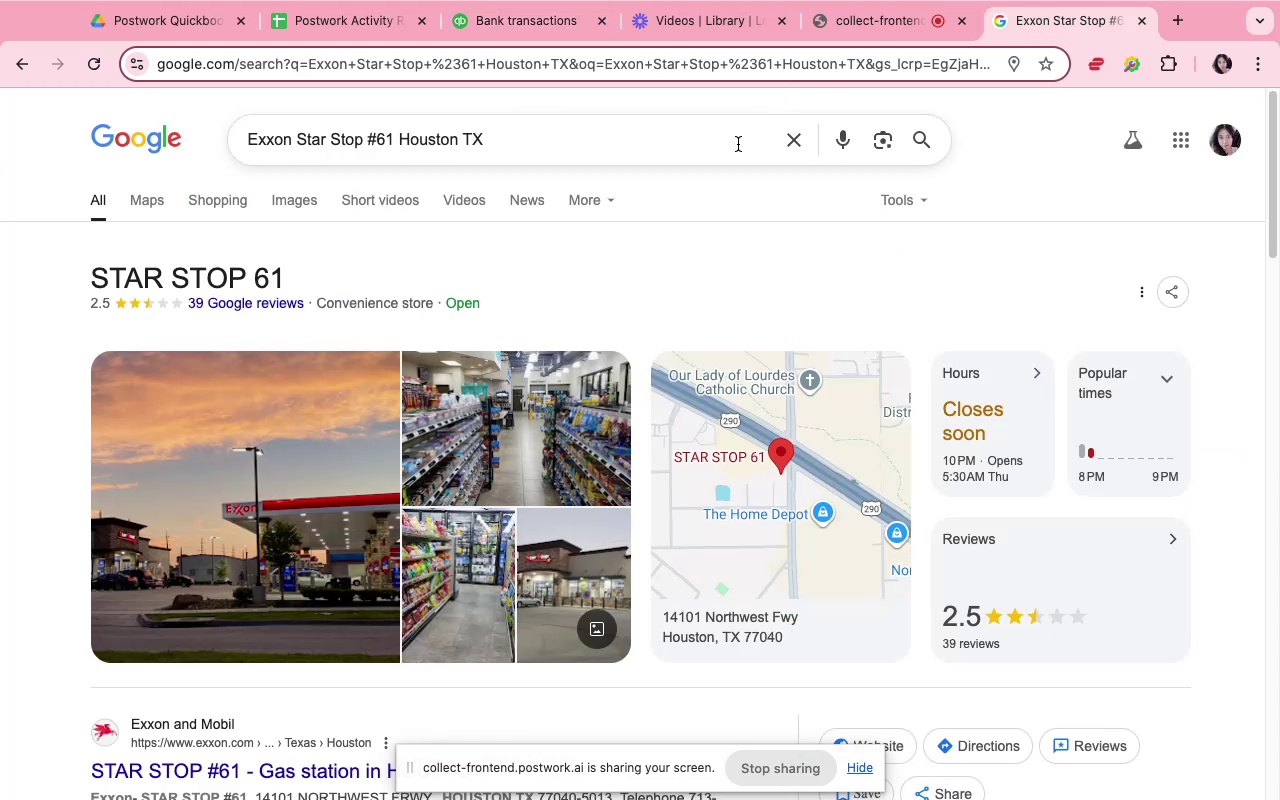 
double_click([738, 144])
 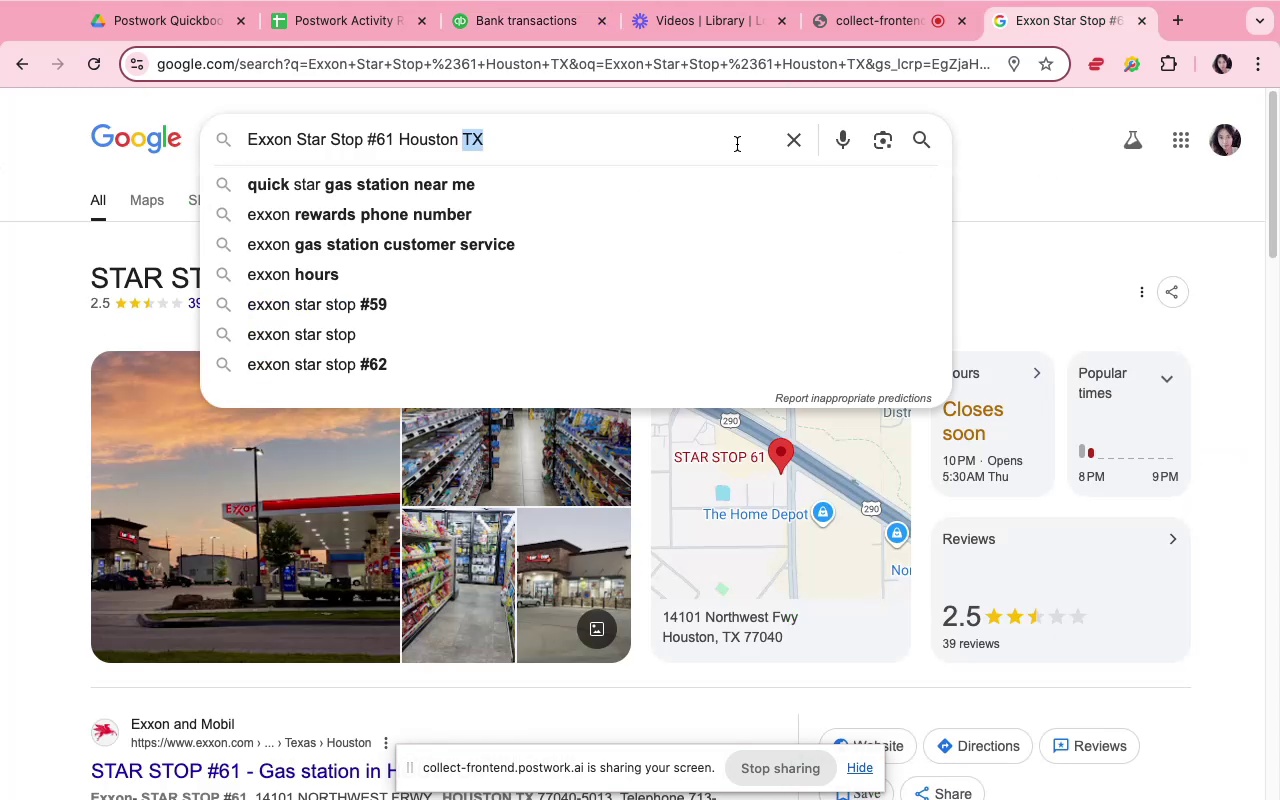 
triple_click([737, 144])
 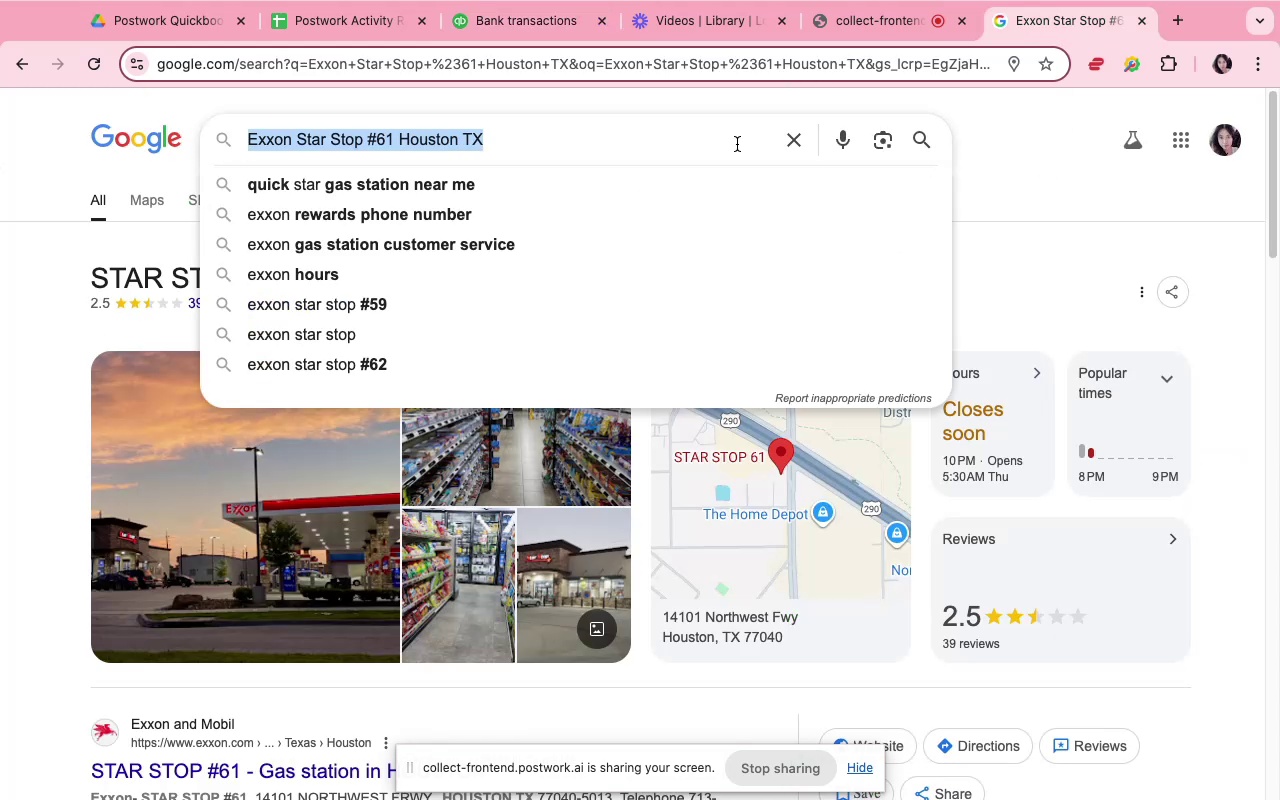 
key(Meta+V)
 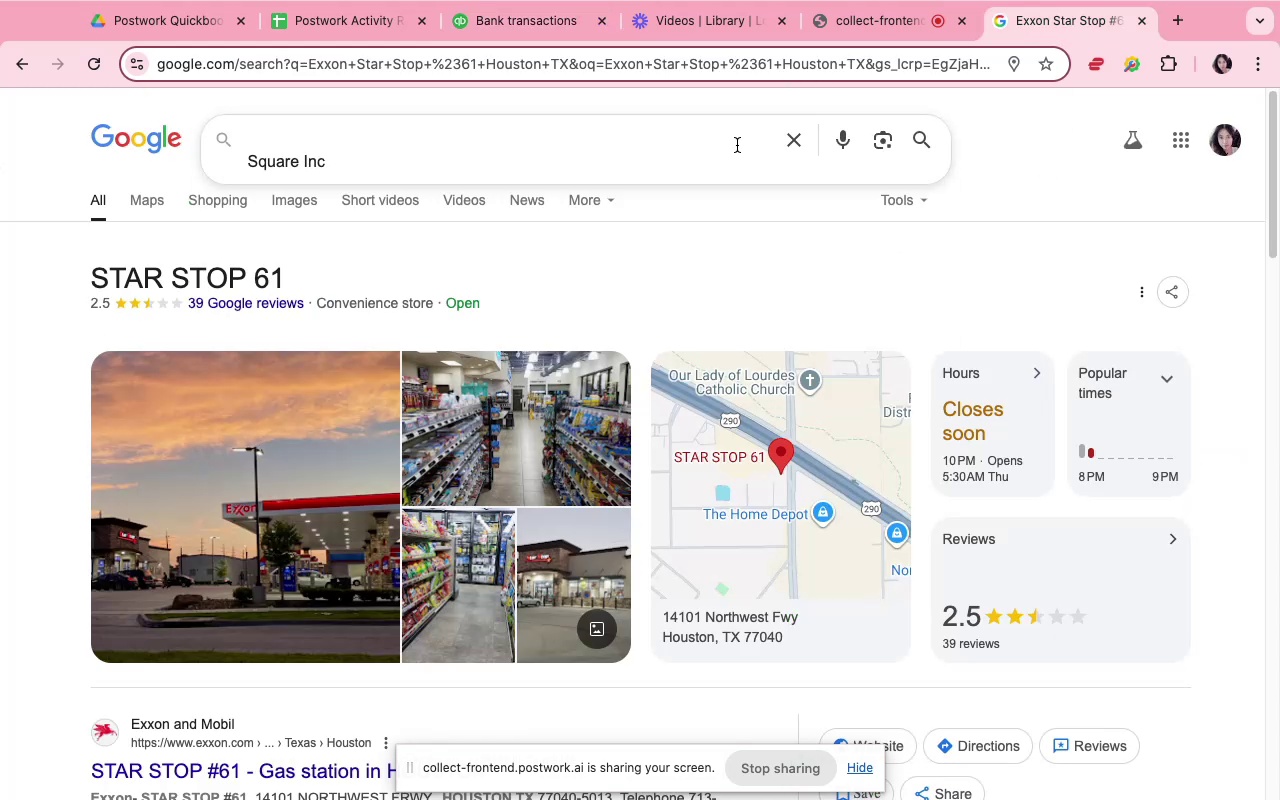 
key(Enter)
 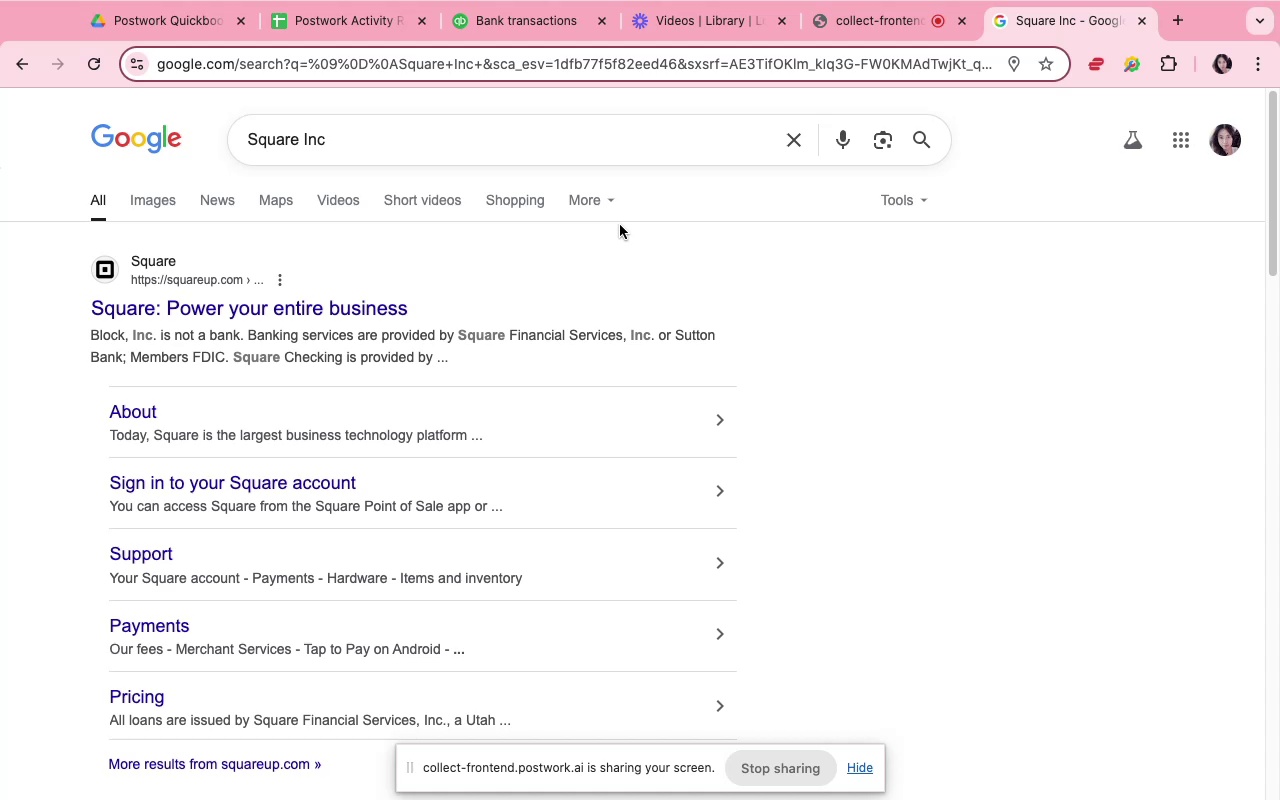 
wait(7.67)
 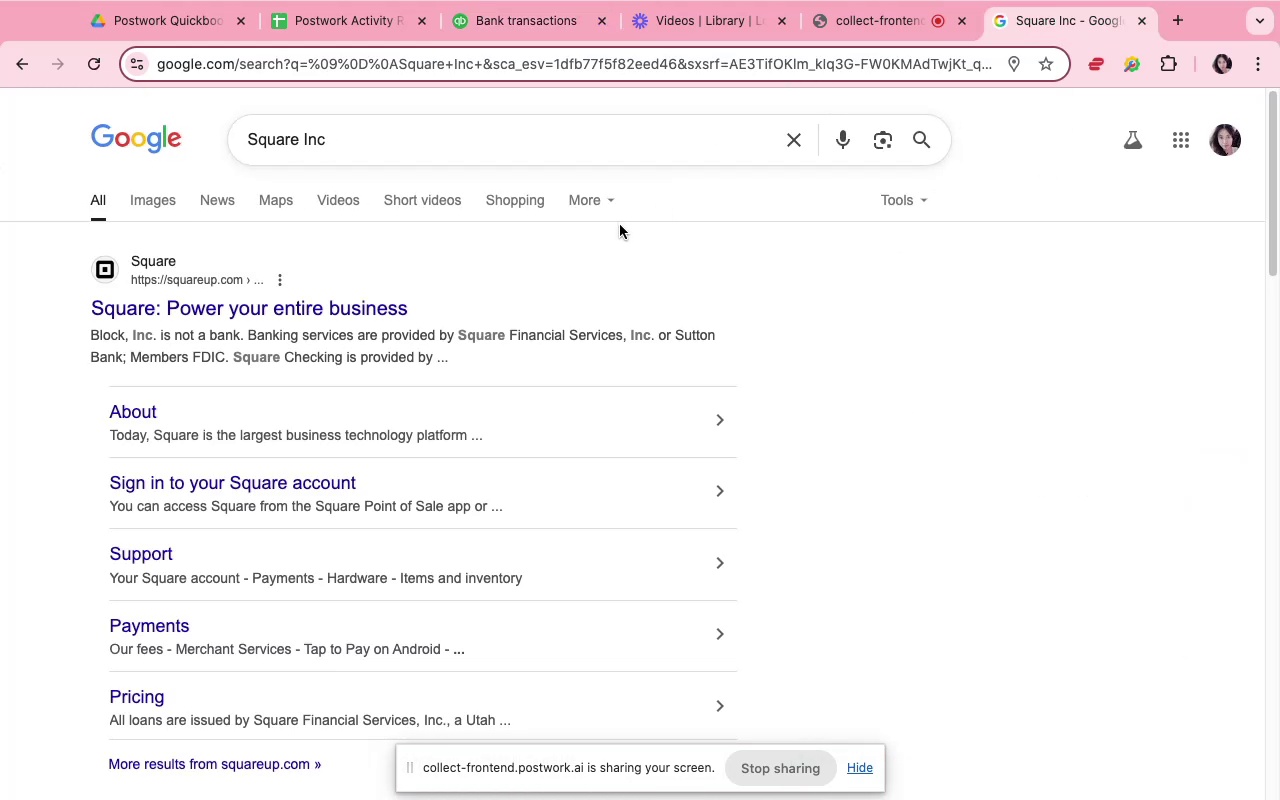 
scroll: coordinate [499, 395], scroll_direction: down, amount: 9.0
 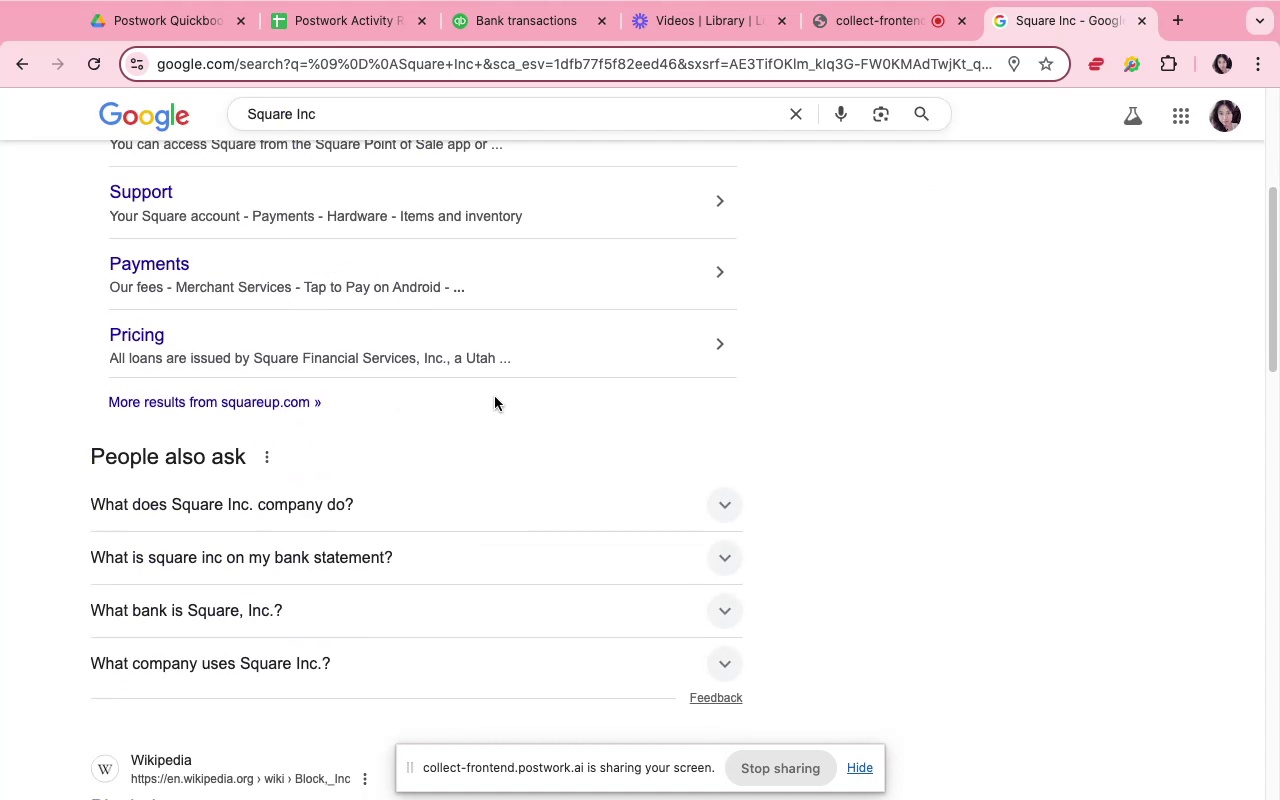 
left_click([404, 521])
 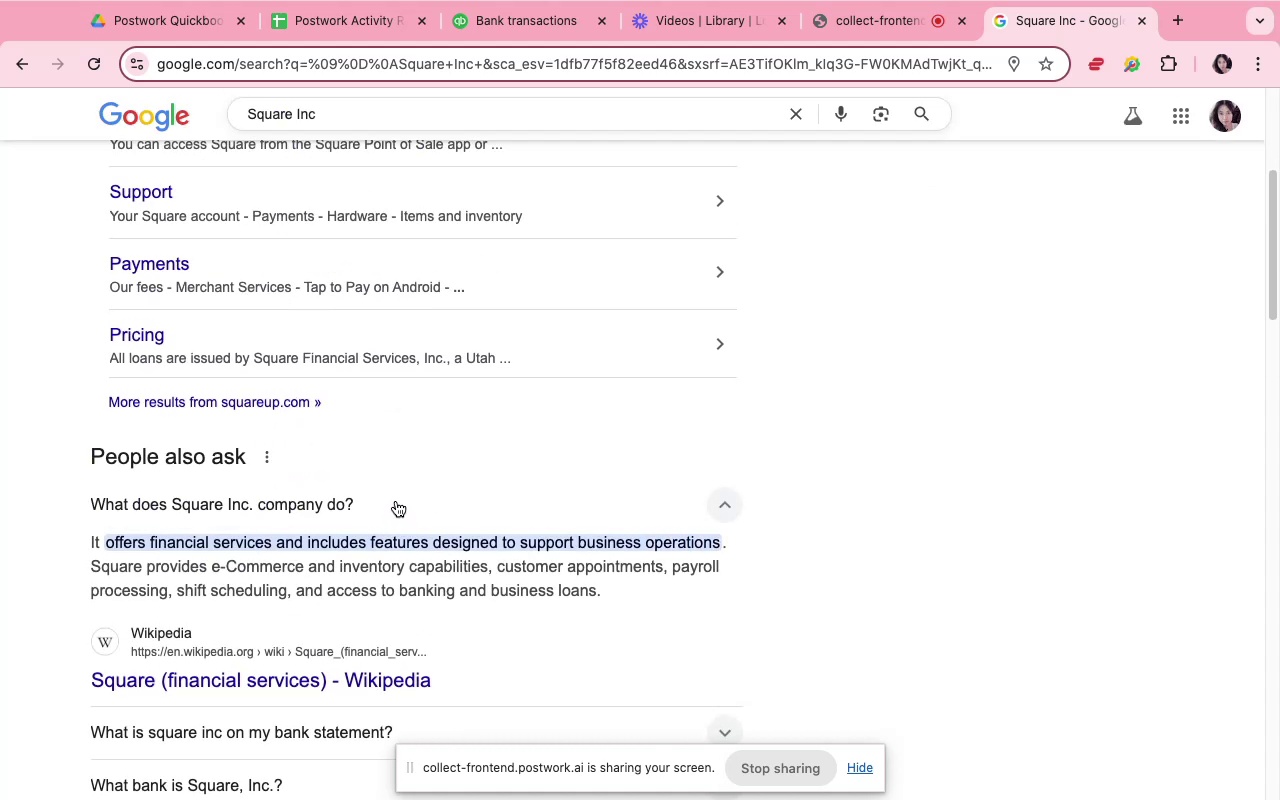 
wait(9.0)
 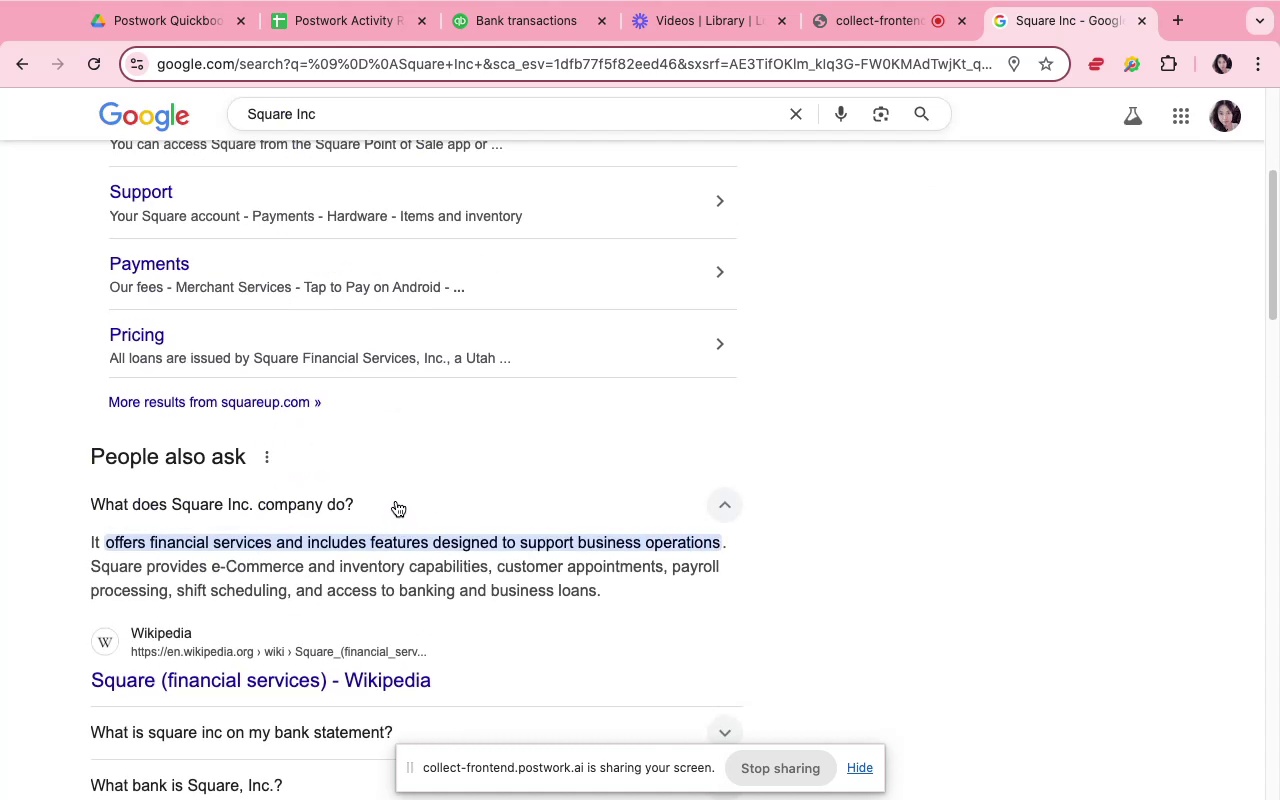 
scroll: coordinate [396, 501], scroll_direction: down, amount: 5.0
 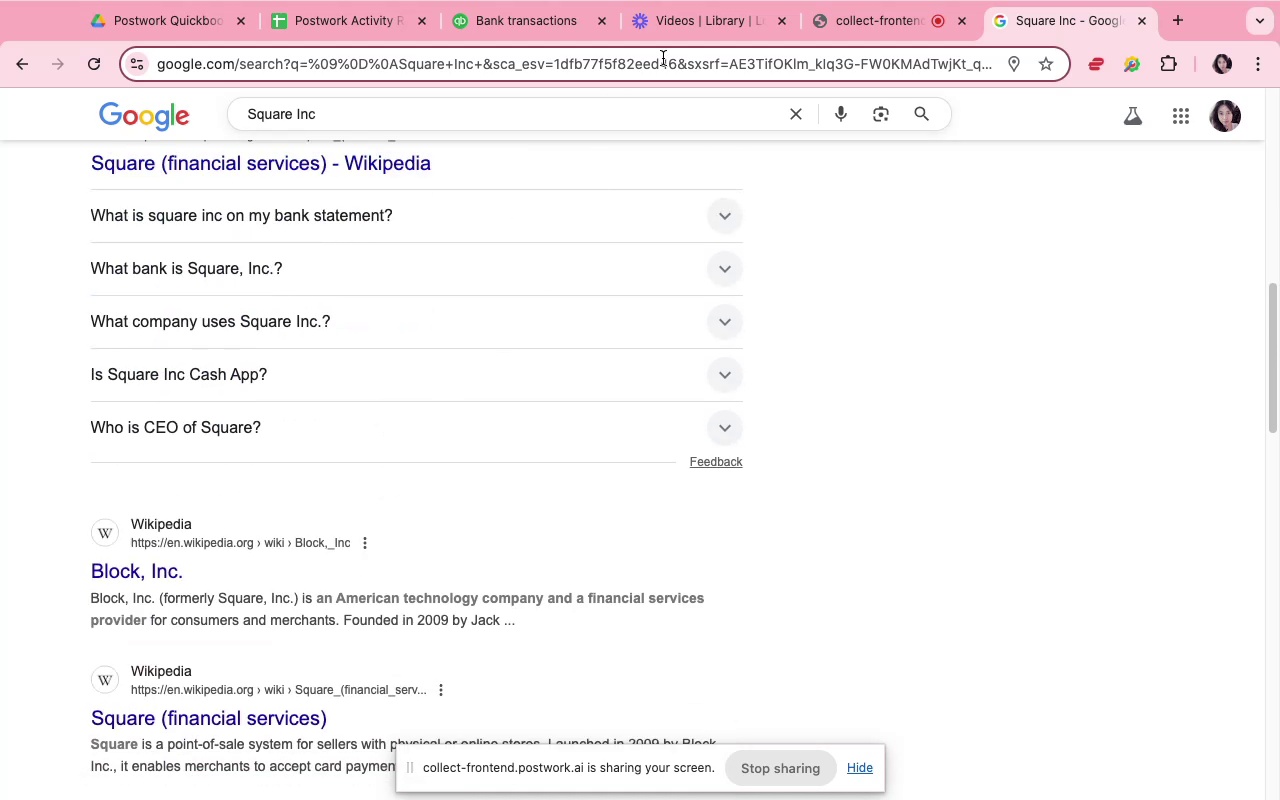 
left_click([554, 20])
 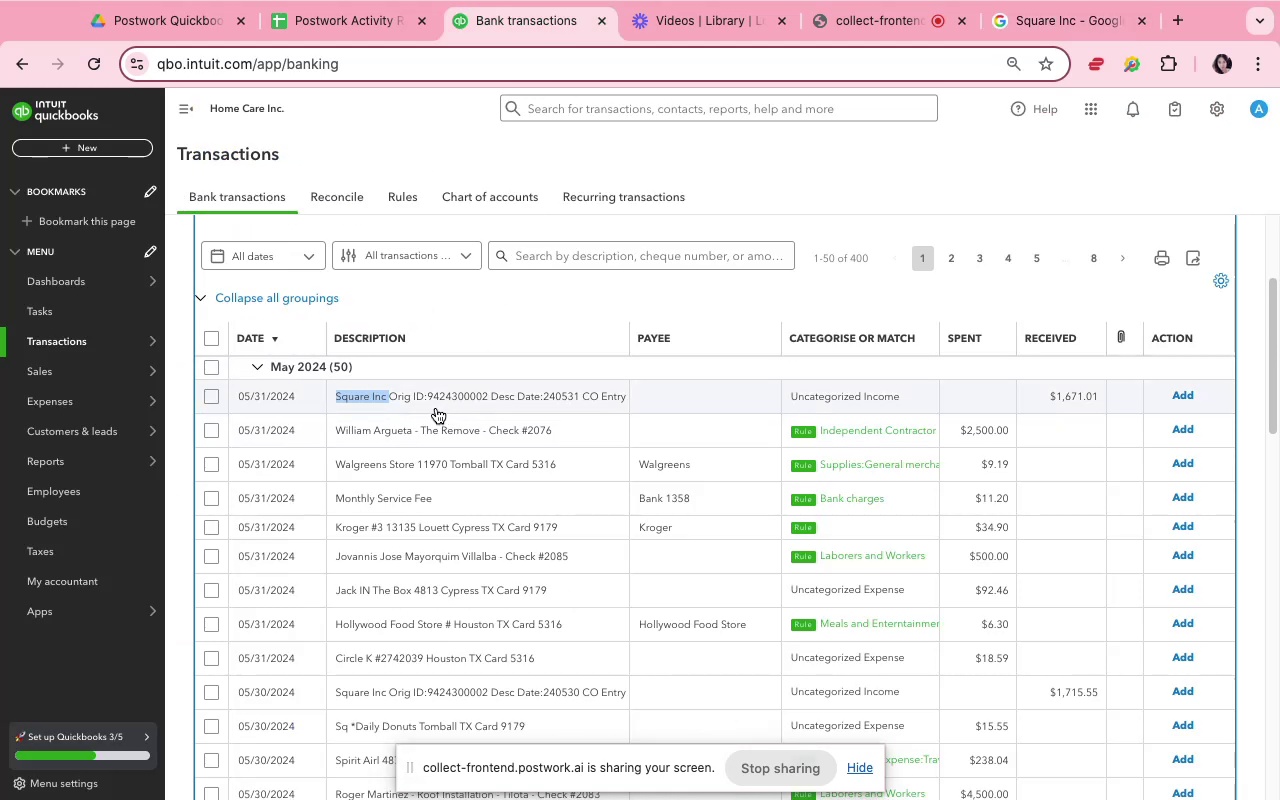 
left_click([449, 394])
 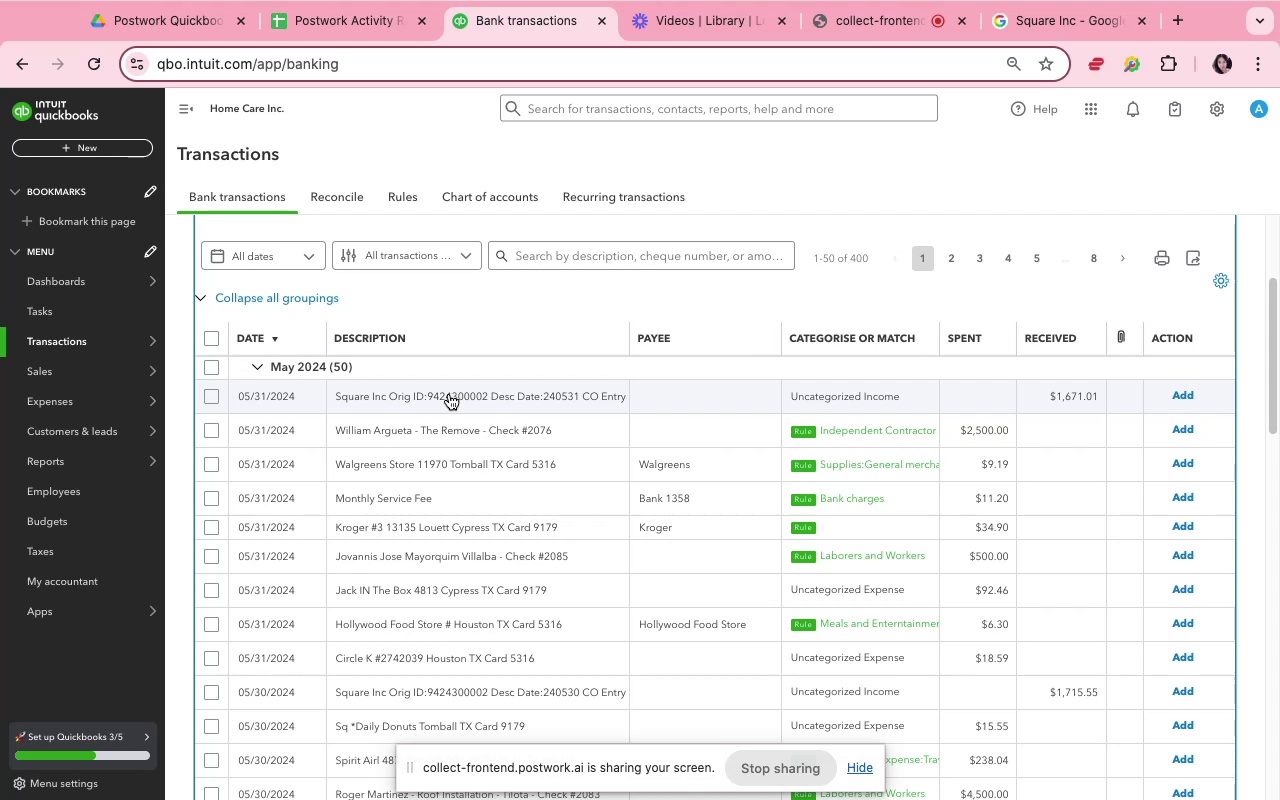 
mouse_move([472, 389])
 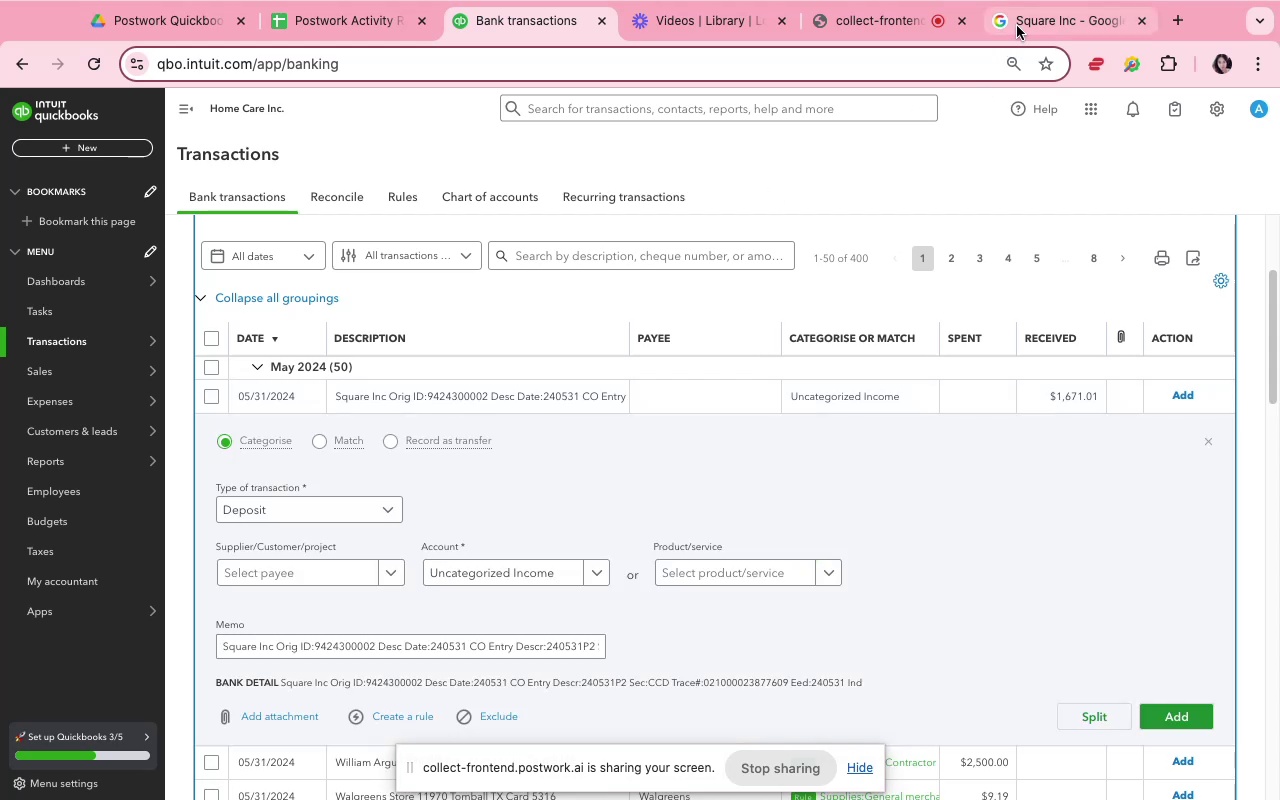 
left_click([1017, 26])
 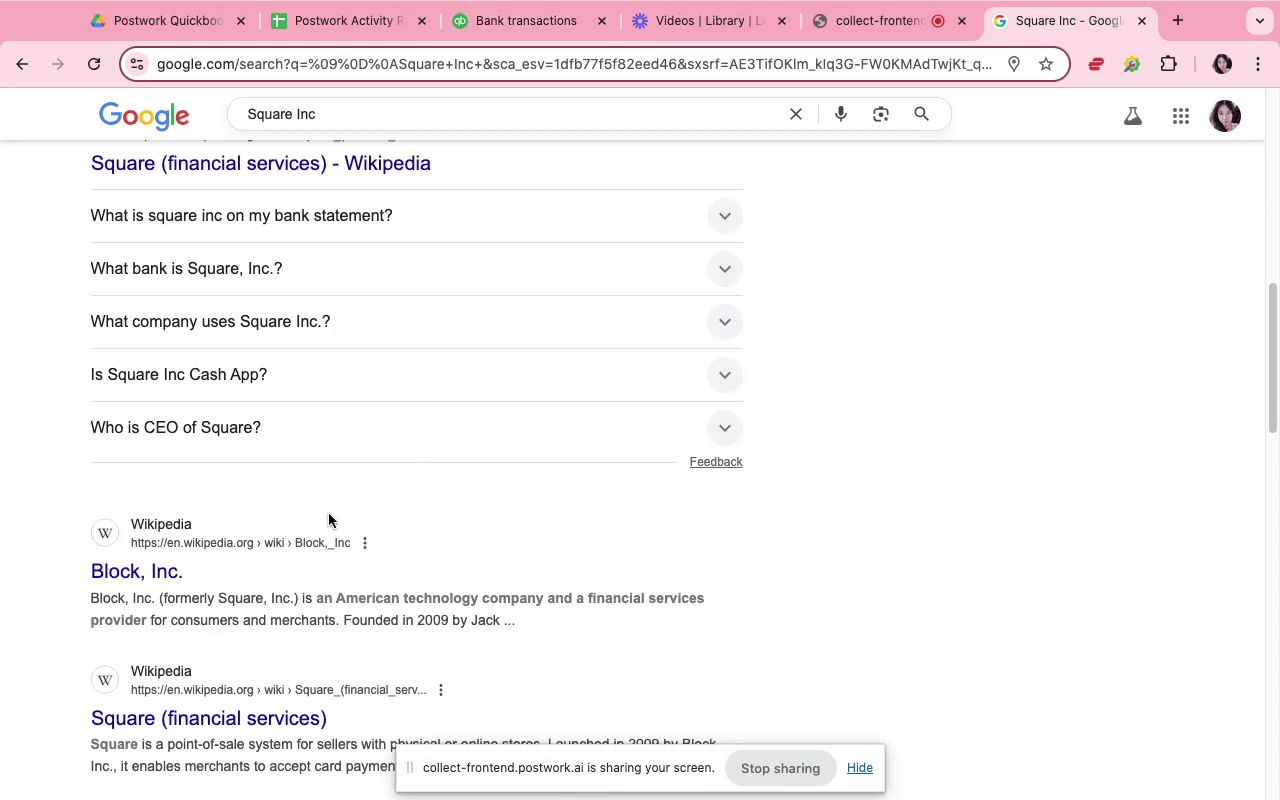 
scroll: coordinate [299, 539], scroll_direction: down, amount: 15.0
 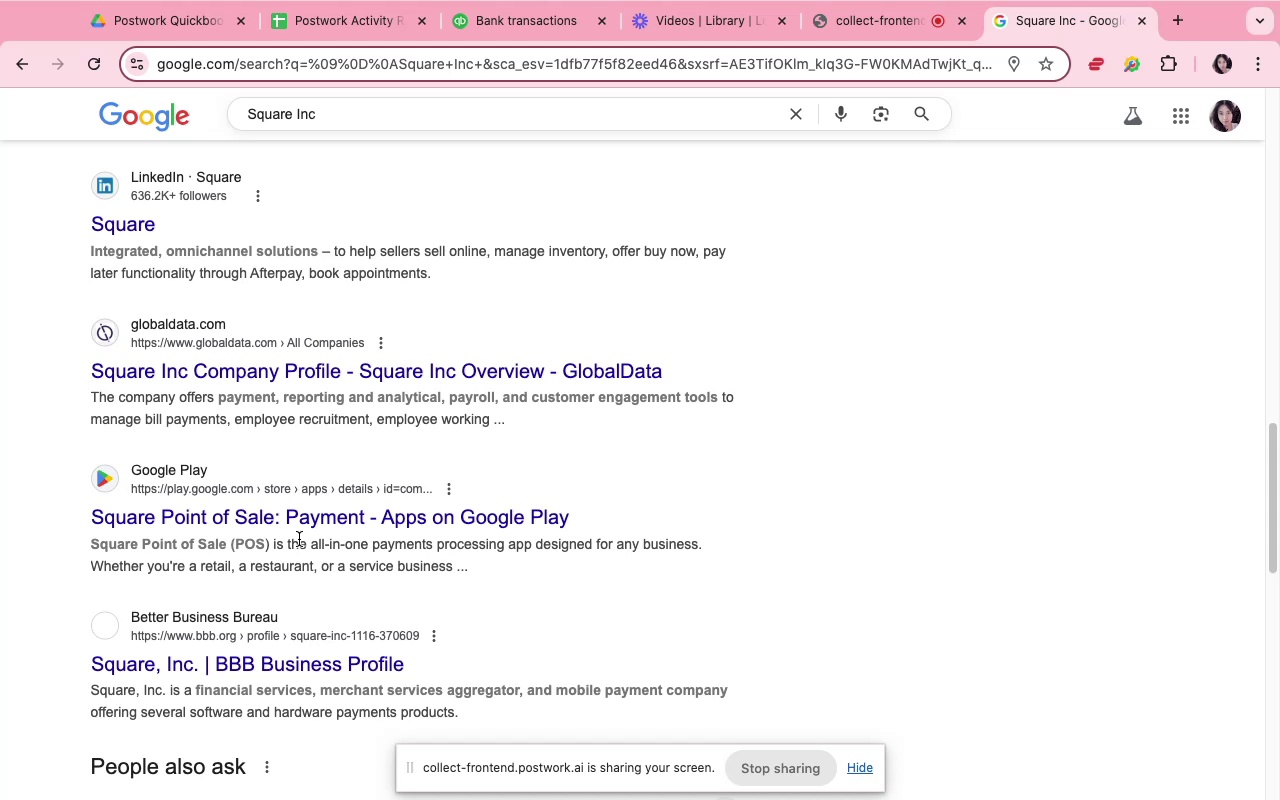 
wait(8.74)
 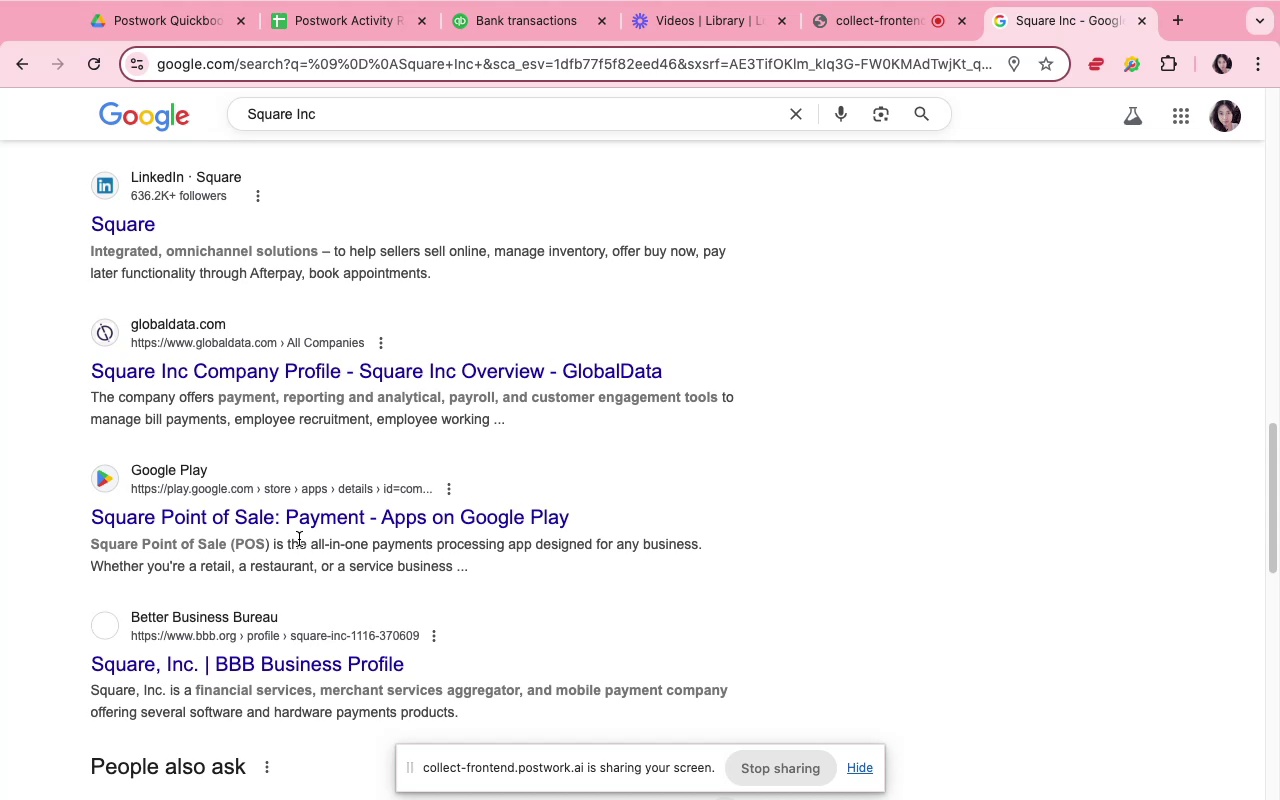 
scroll: coordinate [299, 540], scroll_direction: down, amount: 4.0
 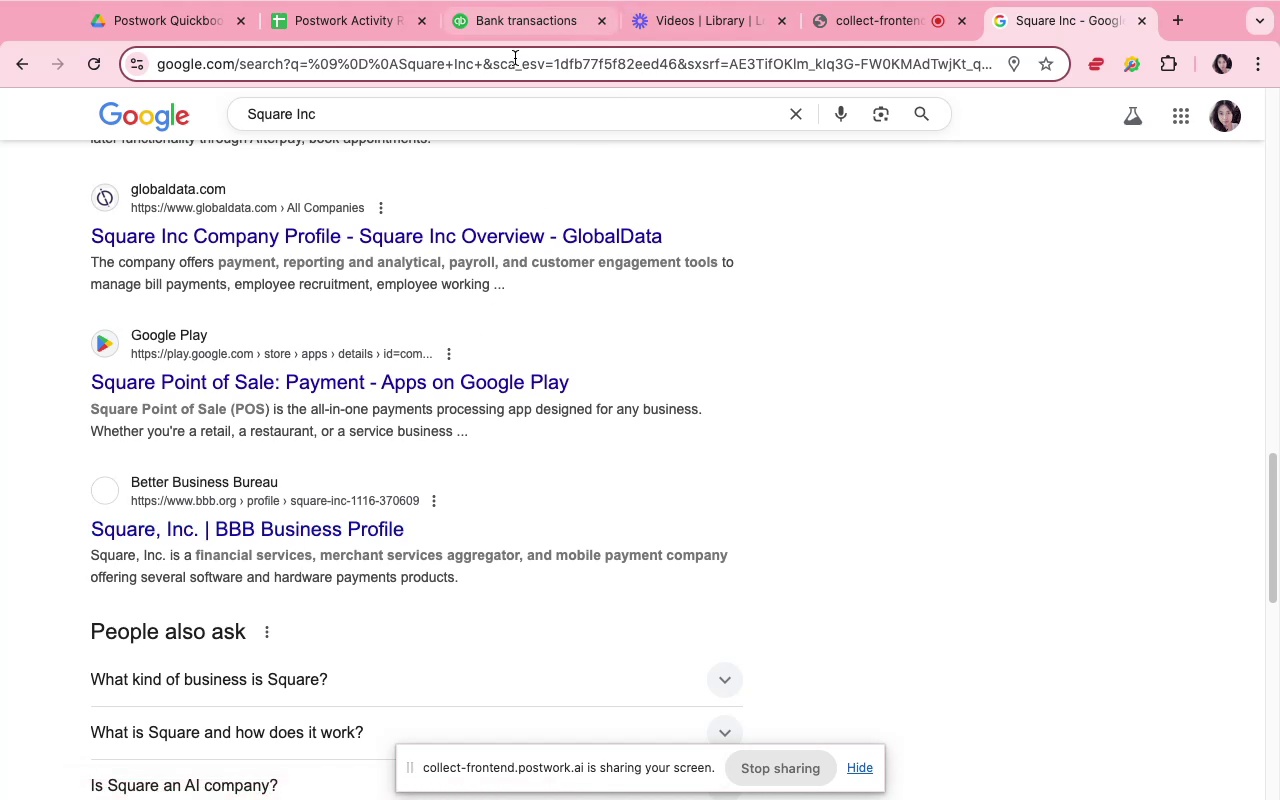 
wait(6.53)
 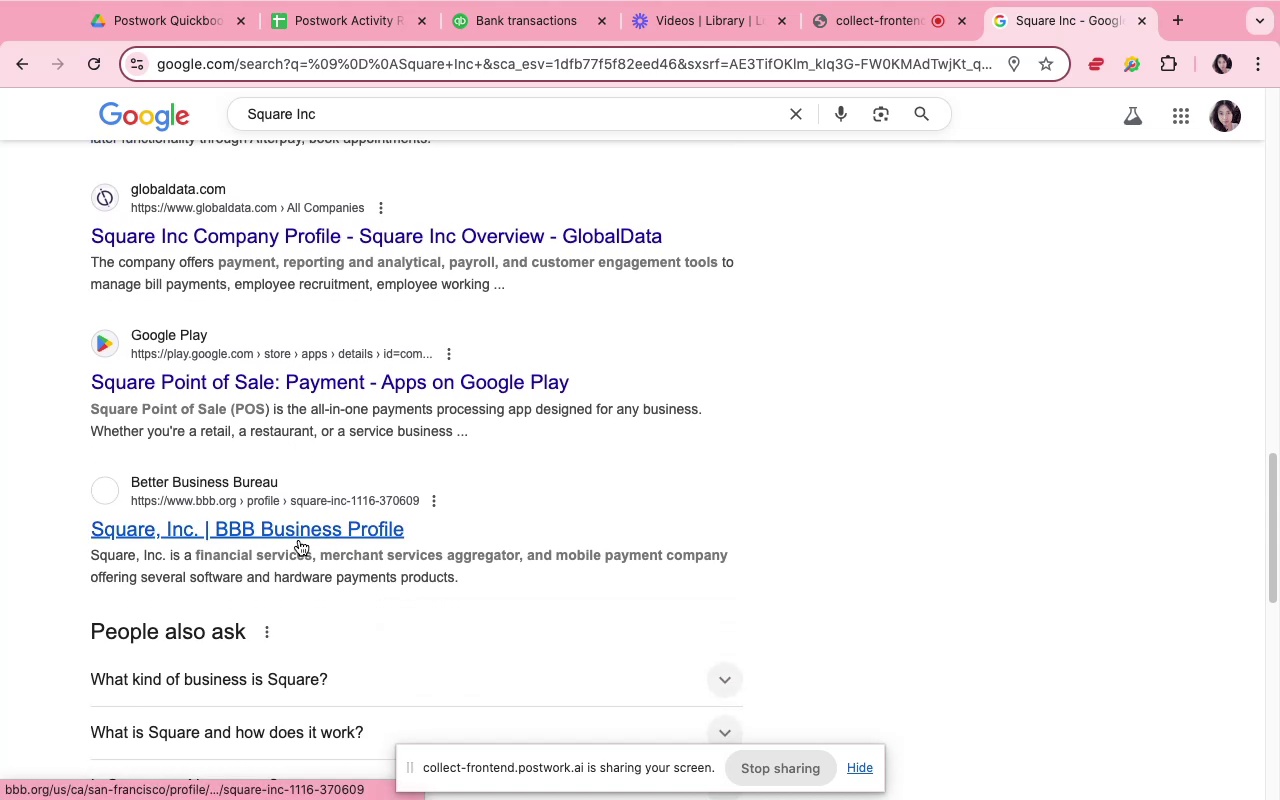 
left_click([507, 25])
 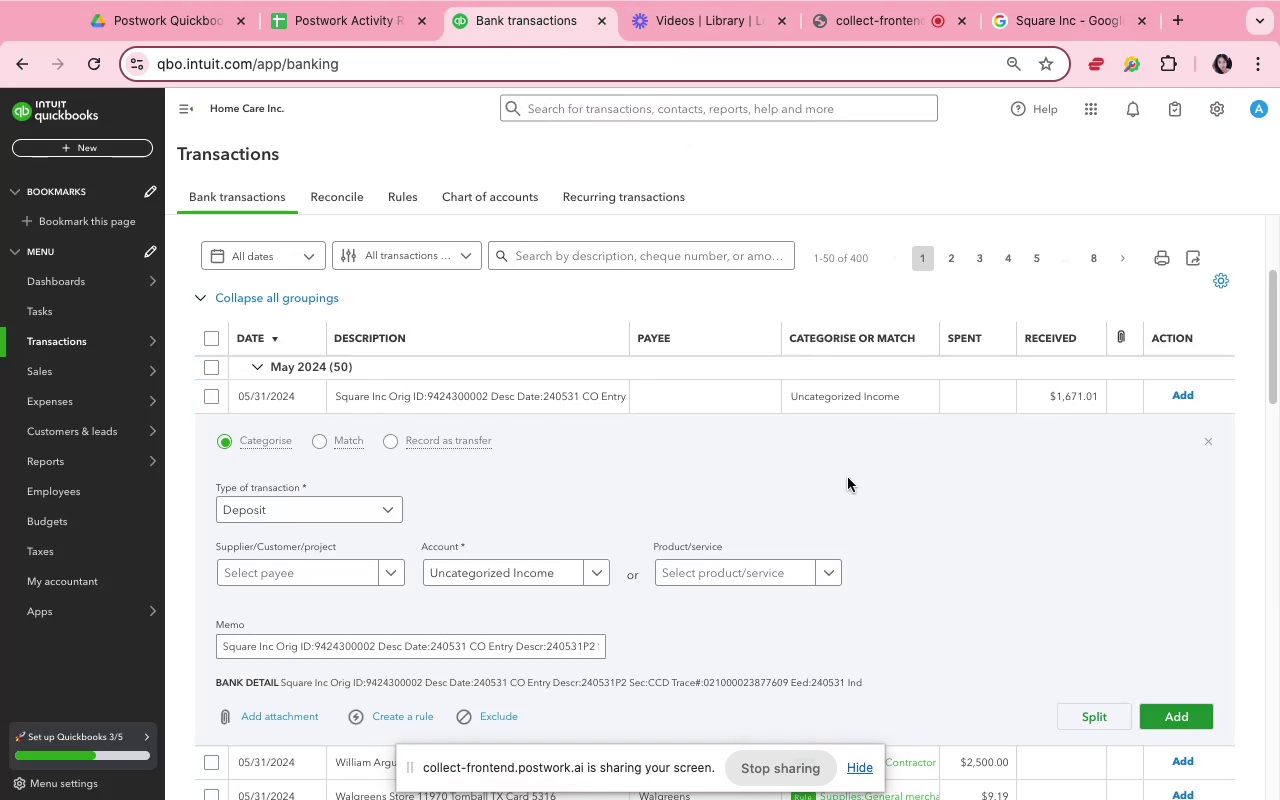 
scroll: coordinate [875, 425], scroll_direction: down, amount: 29.0
 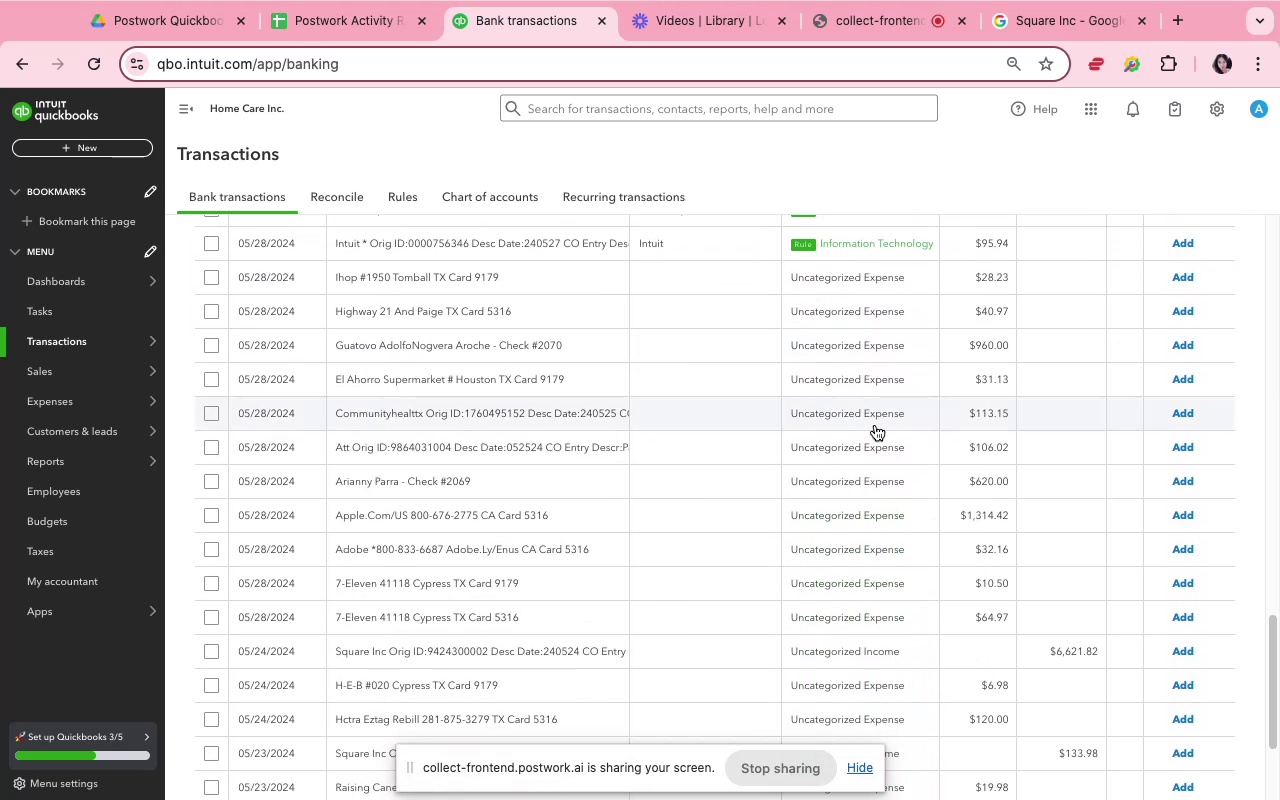 
scroll: coordinate [875, 425], scroll_direction: down, amount: 9.0
 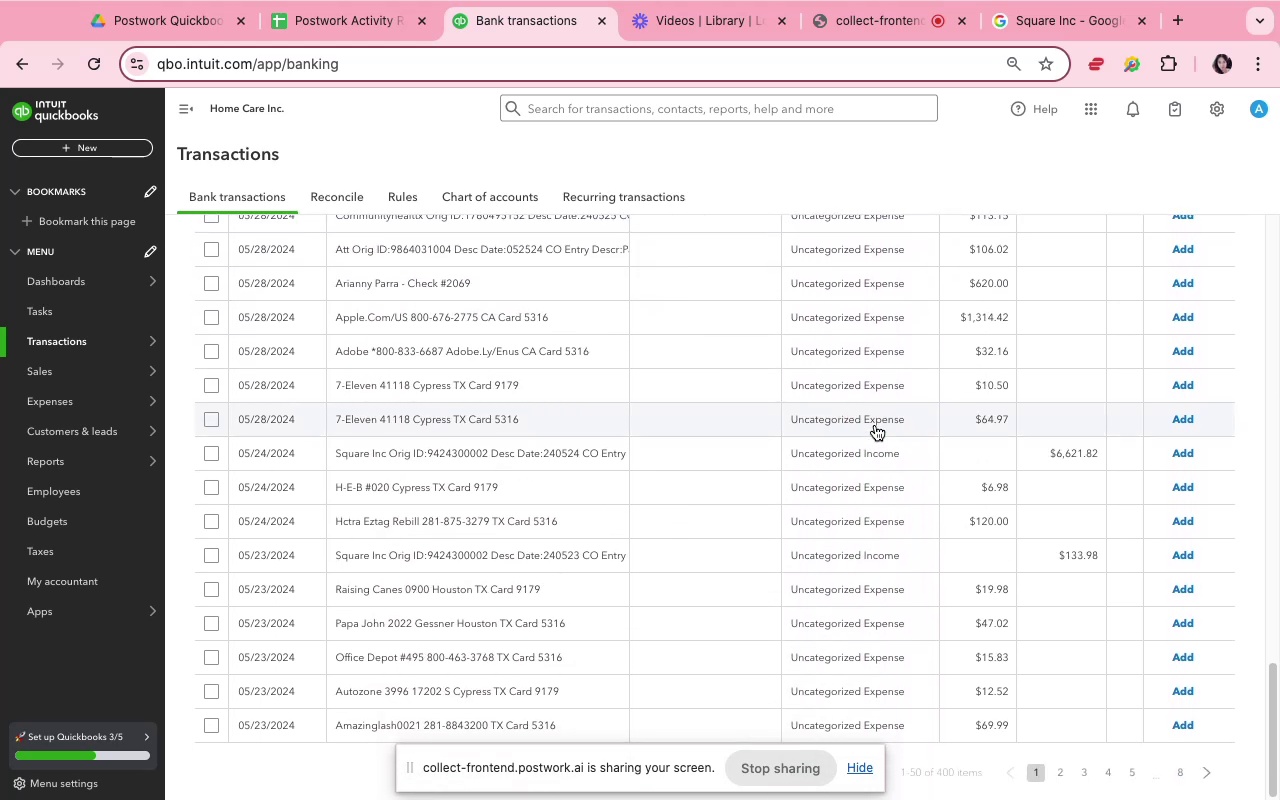 
scroll: coordinate [875, 425], scroll_direction: up, amount: 31.0
 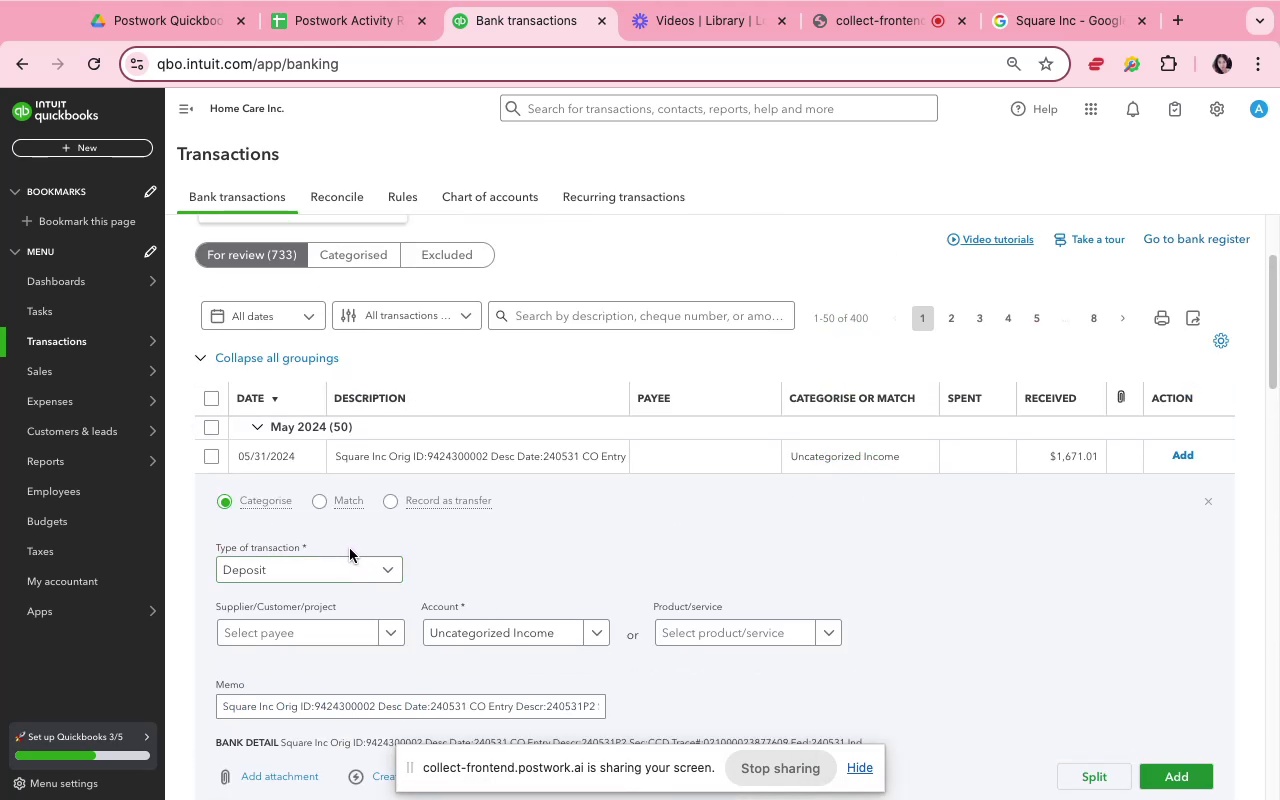 
wait(9.03)
 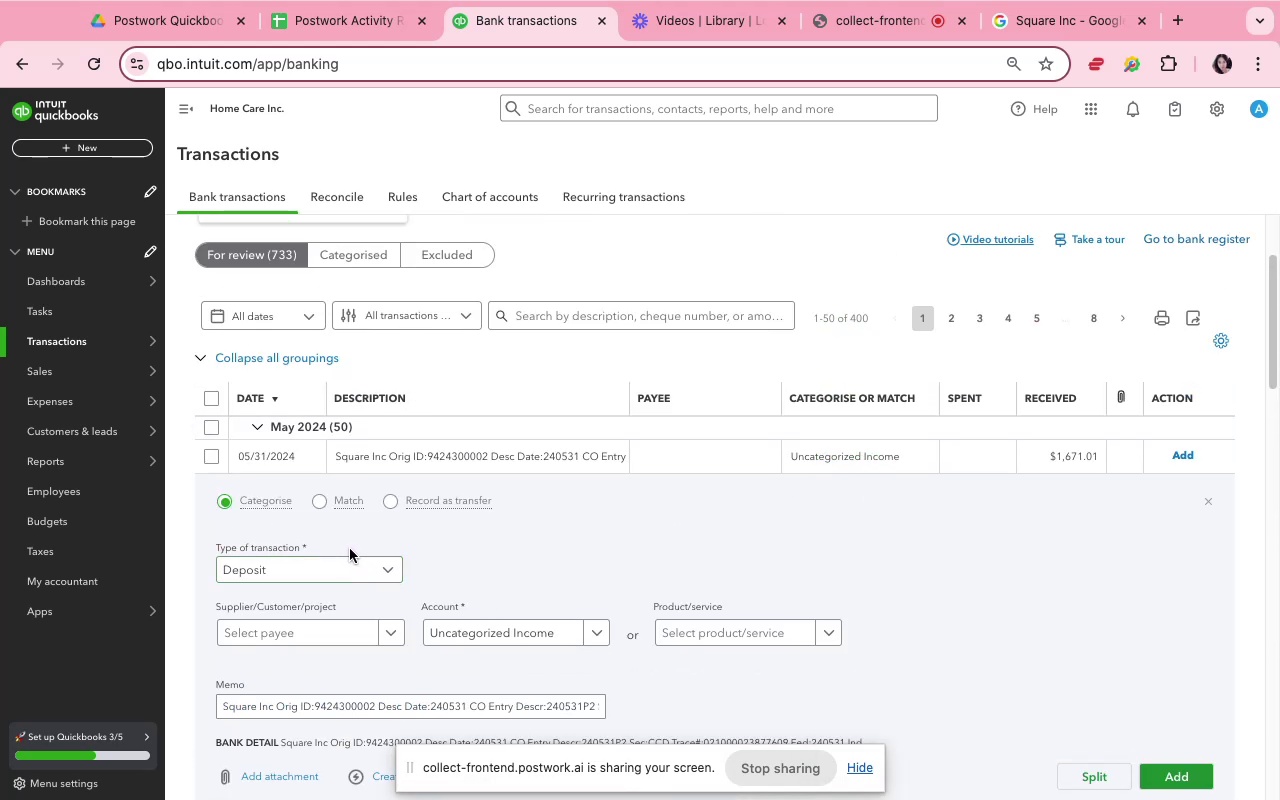 
left_click([284, 567])
 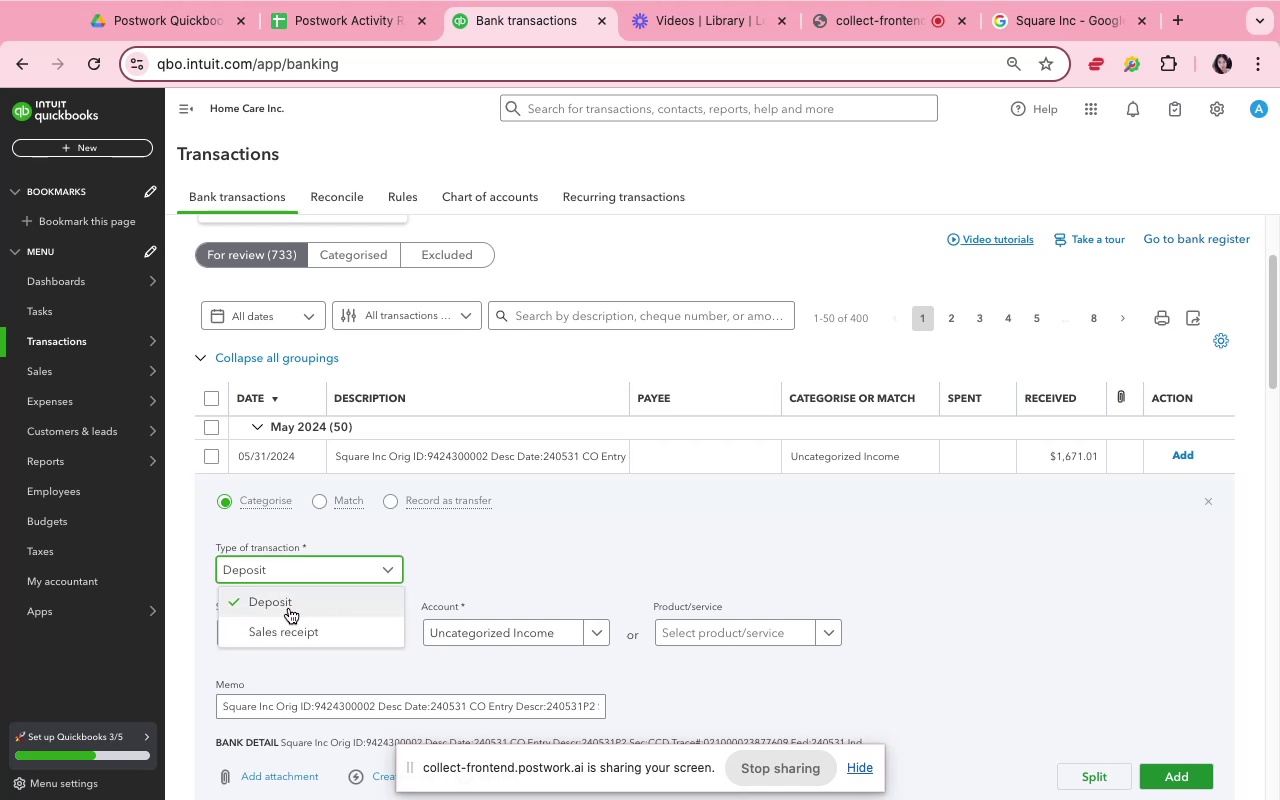 
left_click([289, 617])
 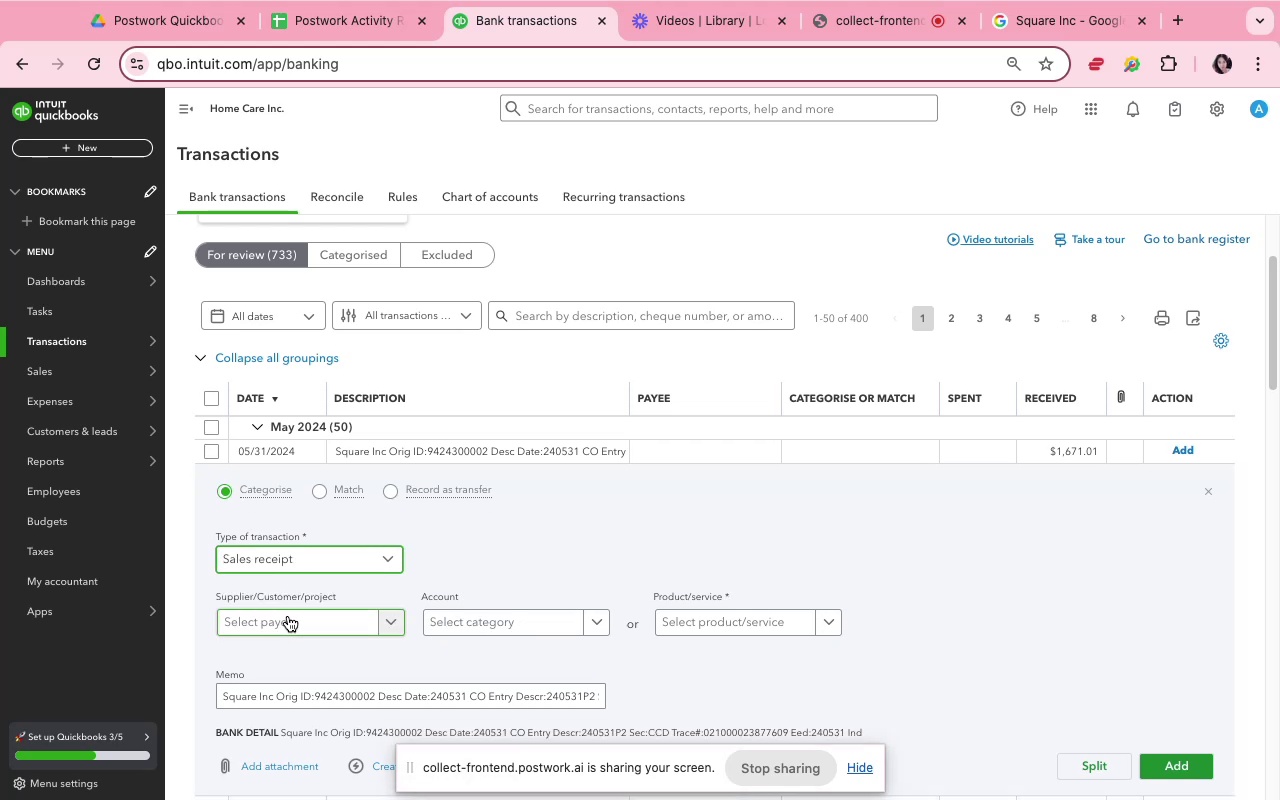 
left_click([288, 616])
 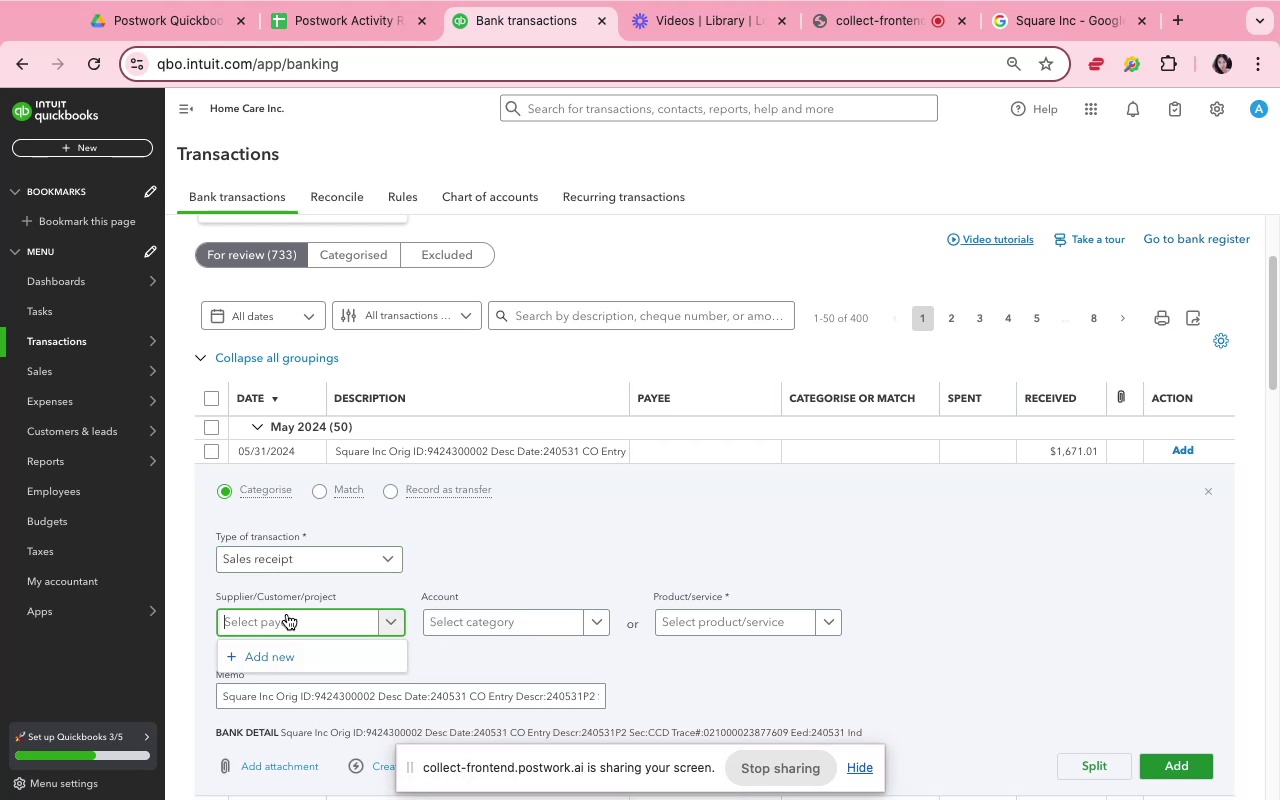 
type(Sqare Inc)
 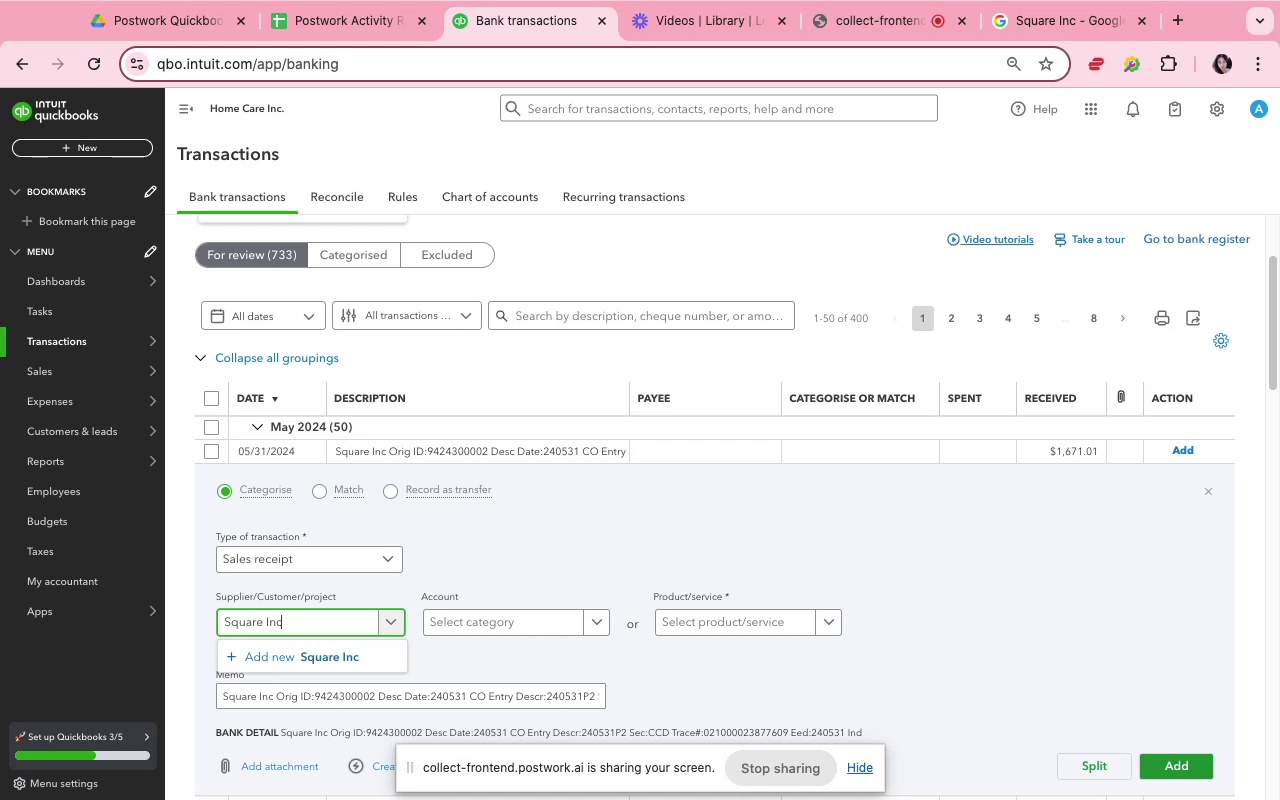 
hold_key(key=U, duration=0.32)
 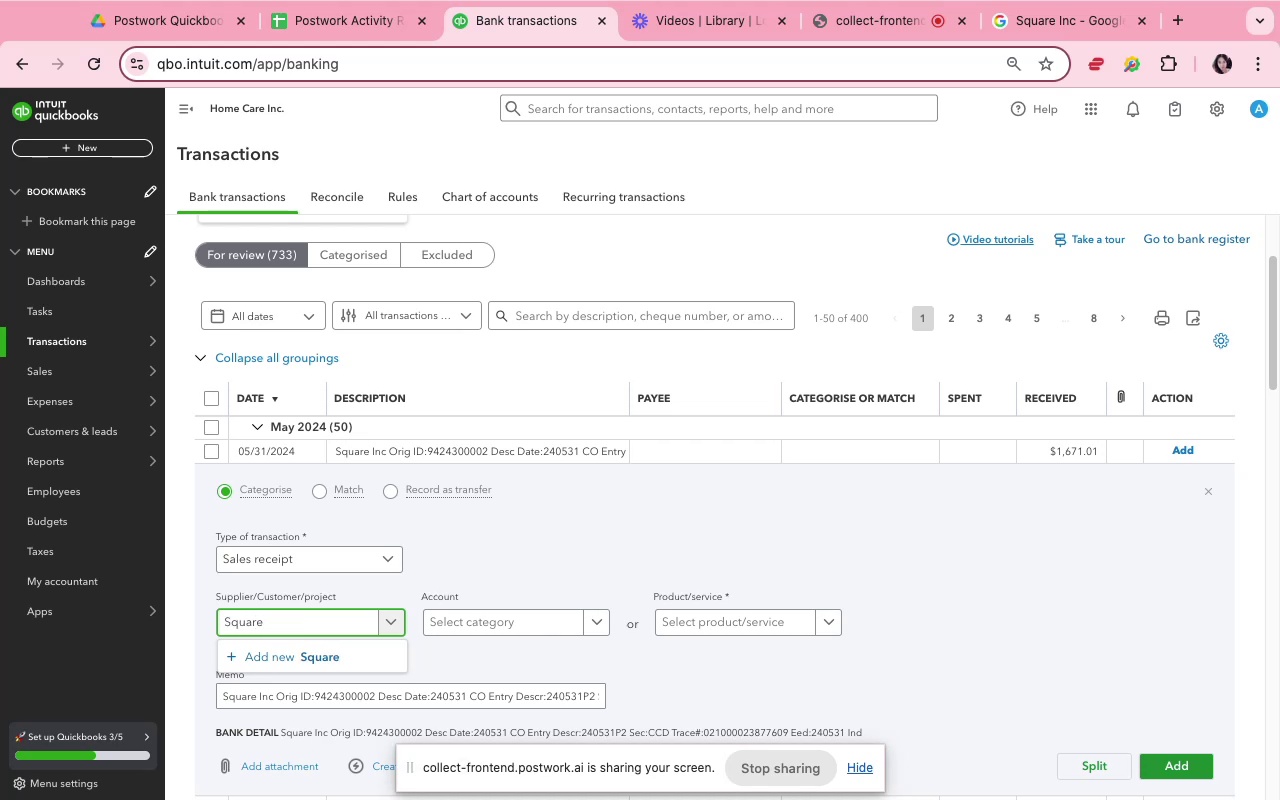 
left_click([295, 655])
 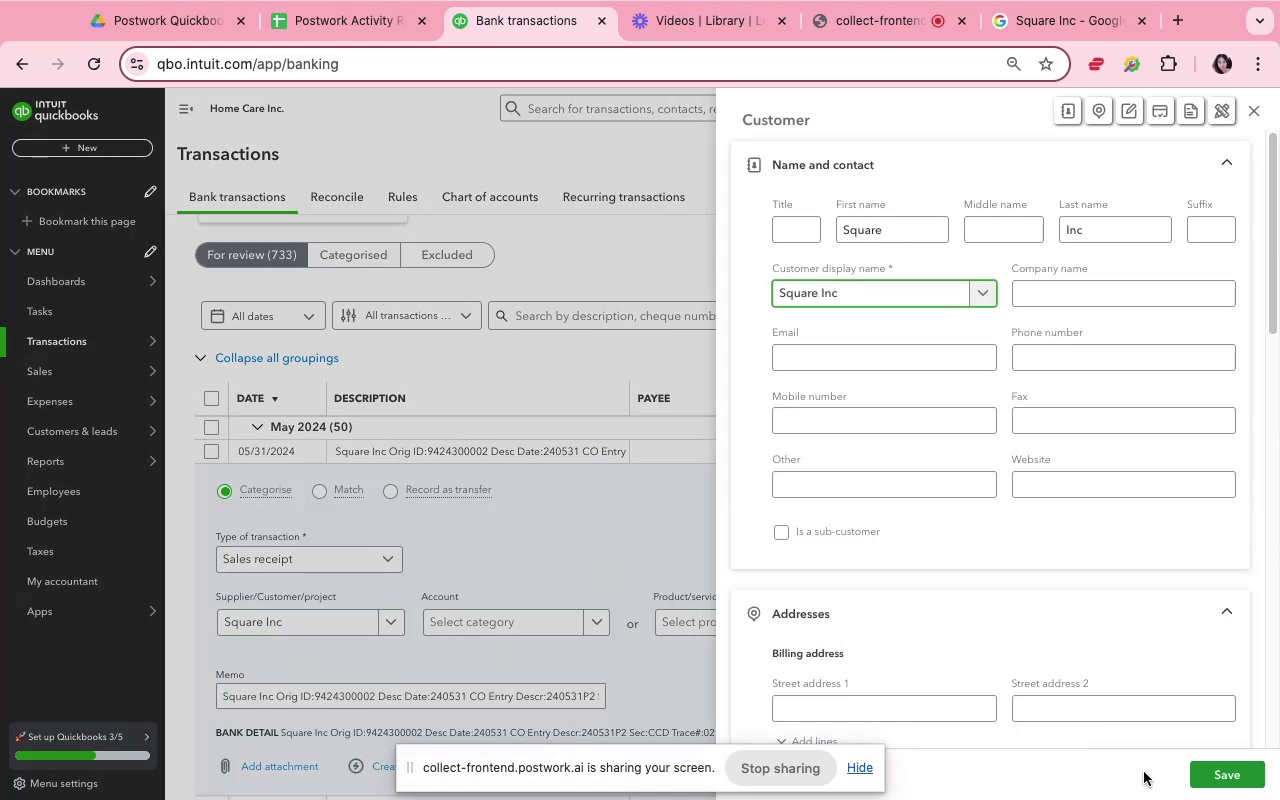 
left_click([1192, 773])
 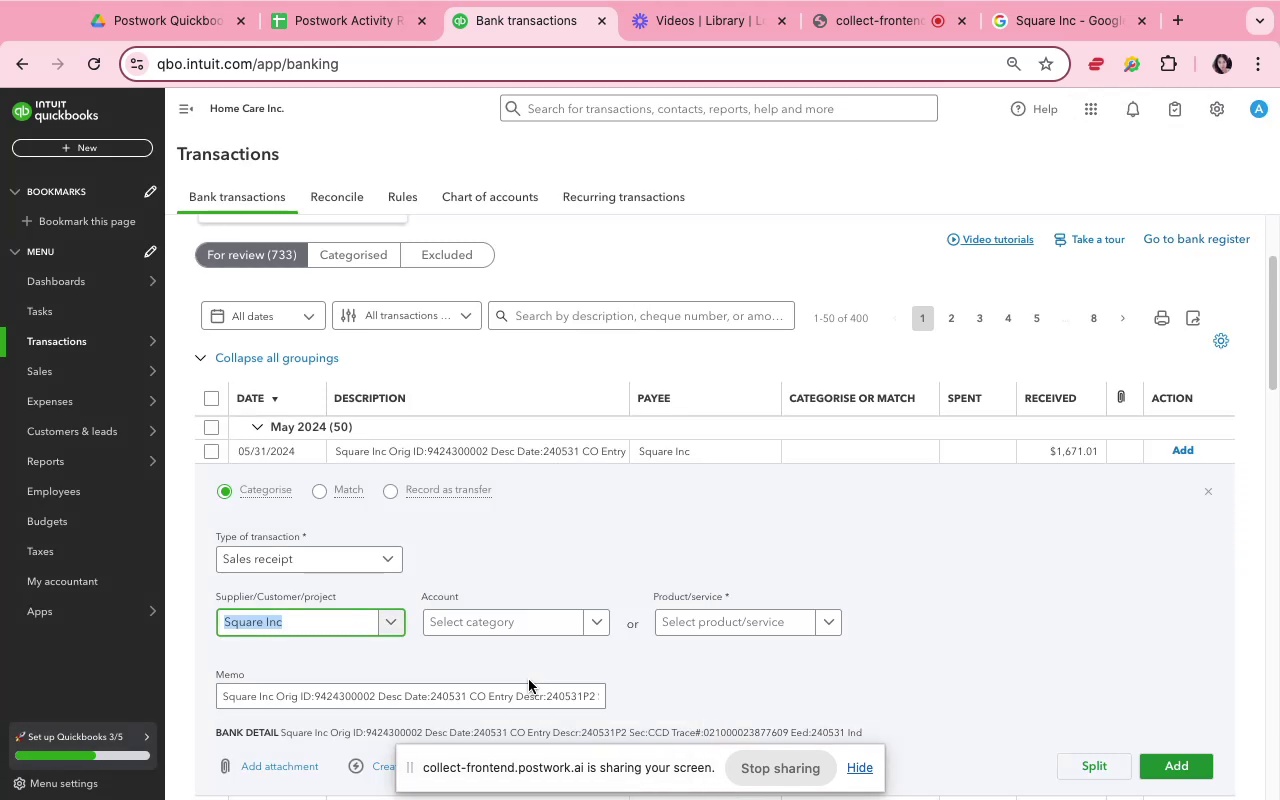 
left_click([522, 665])
 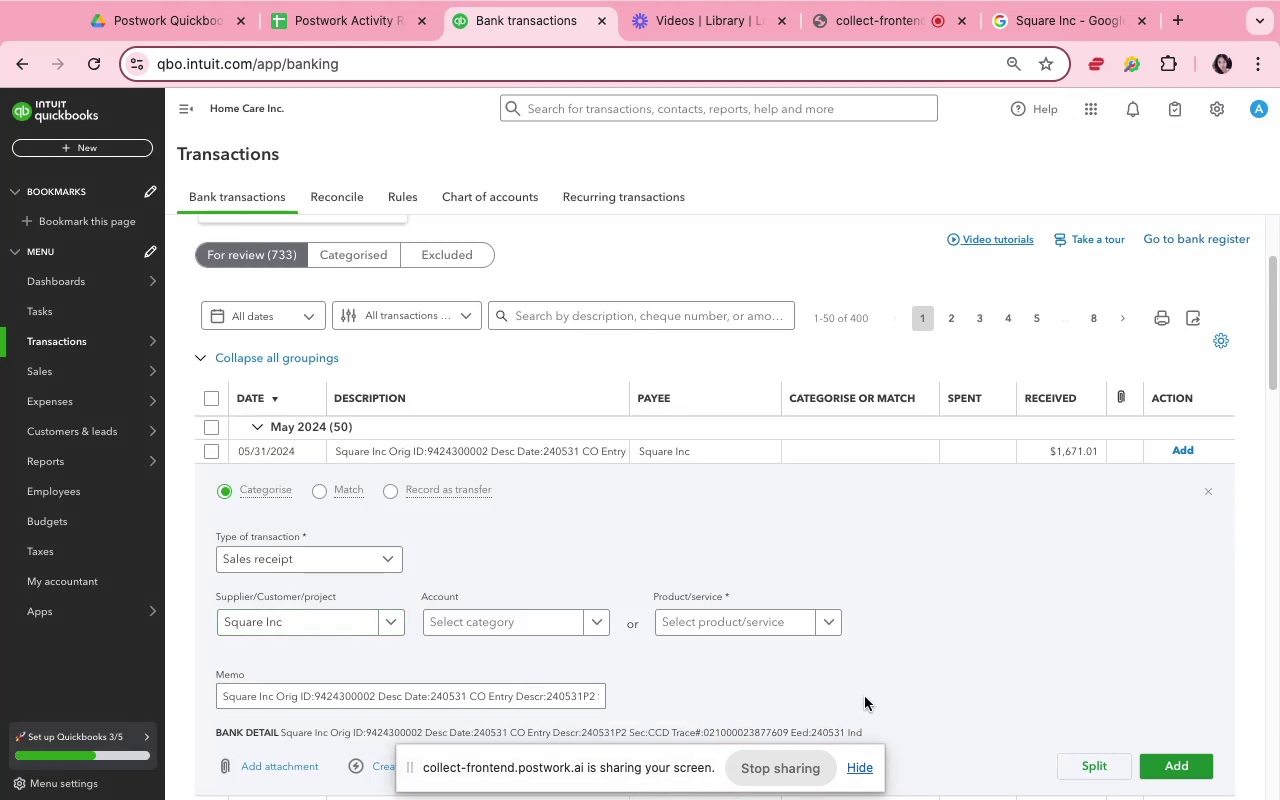 
scroll: coordinate [792, 712], scroll_direction: down, amount: 85.0
 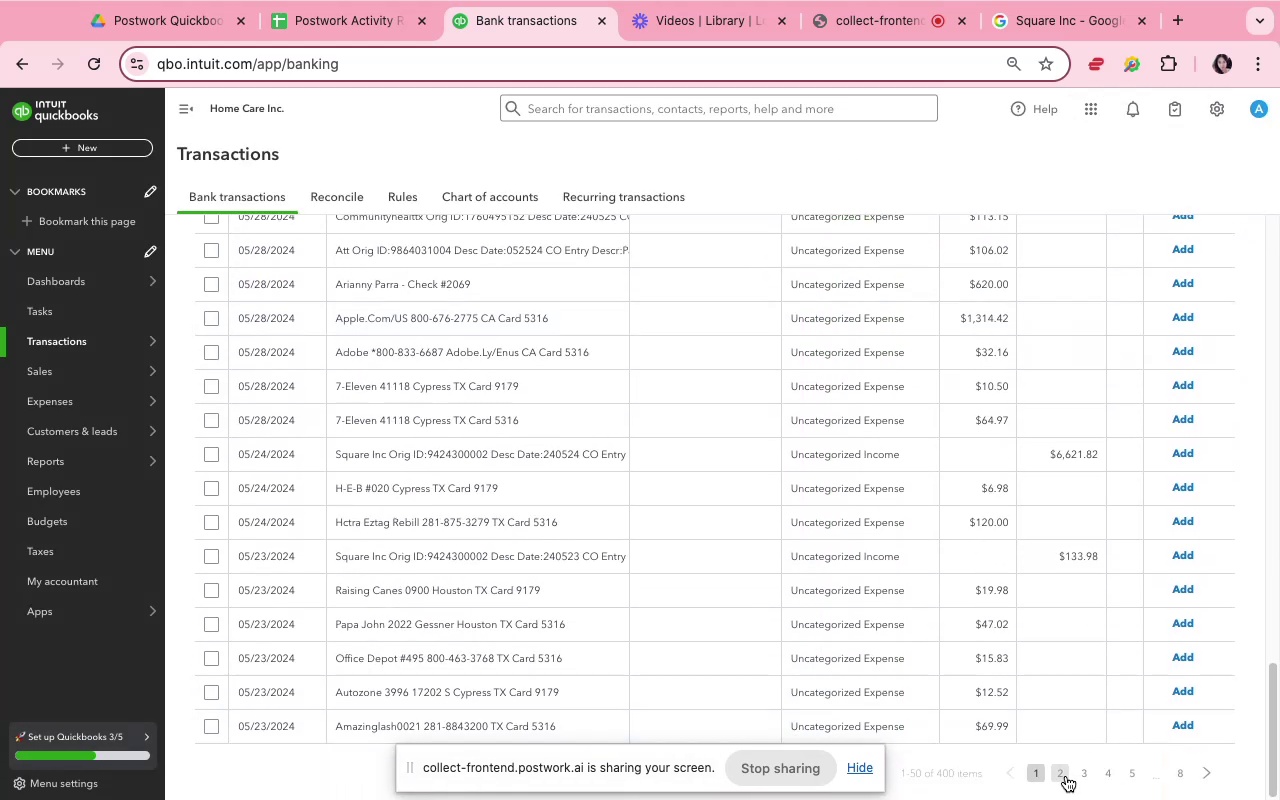 
left_click([1066, 776])
 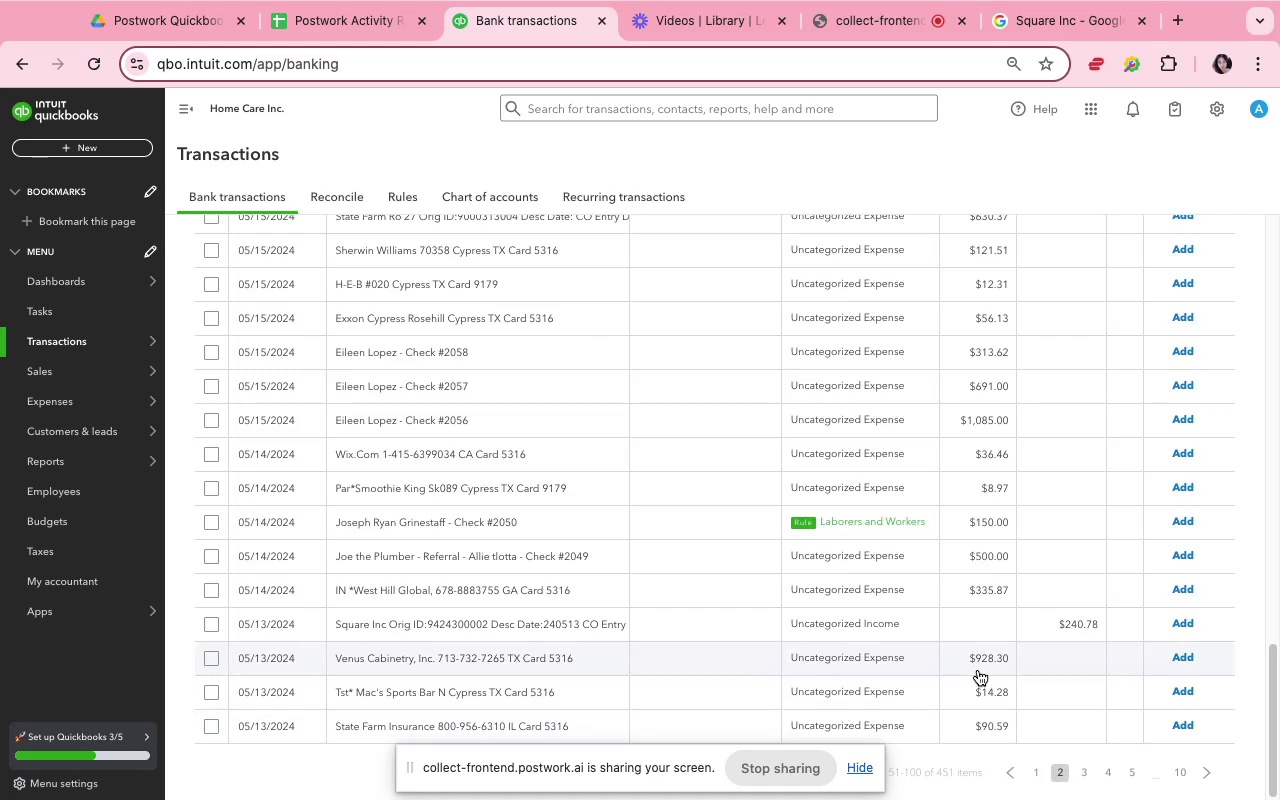 
wait(6.84)
 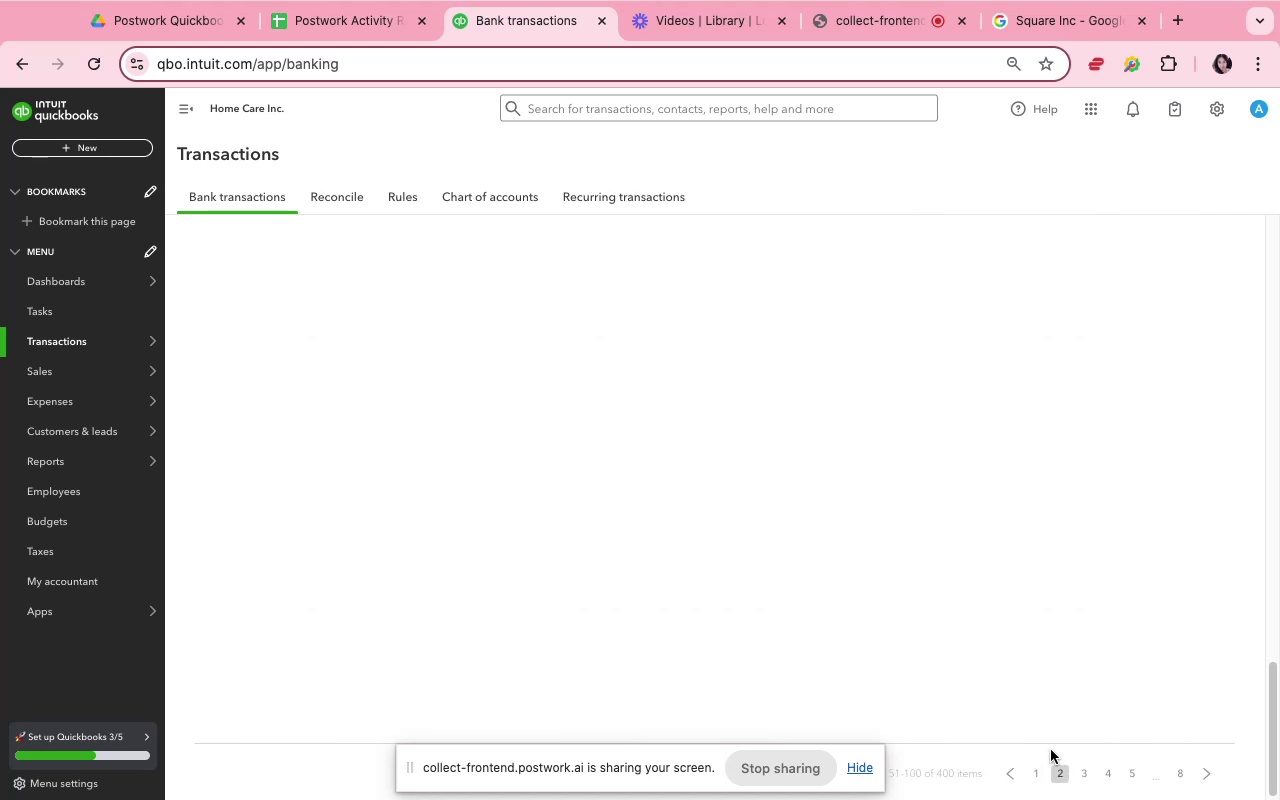 
scroll: coordinate [585, 447], scroll_direction: up, amount: 25.0
 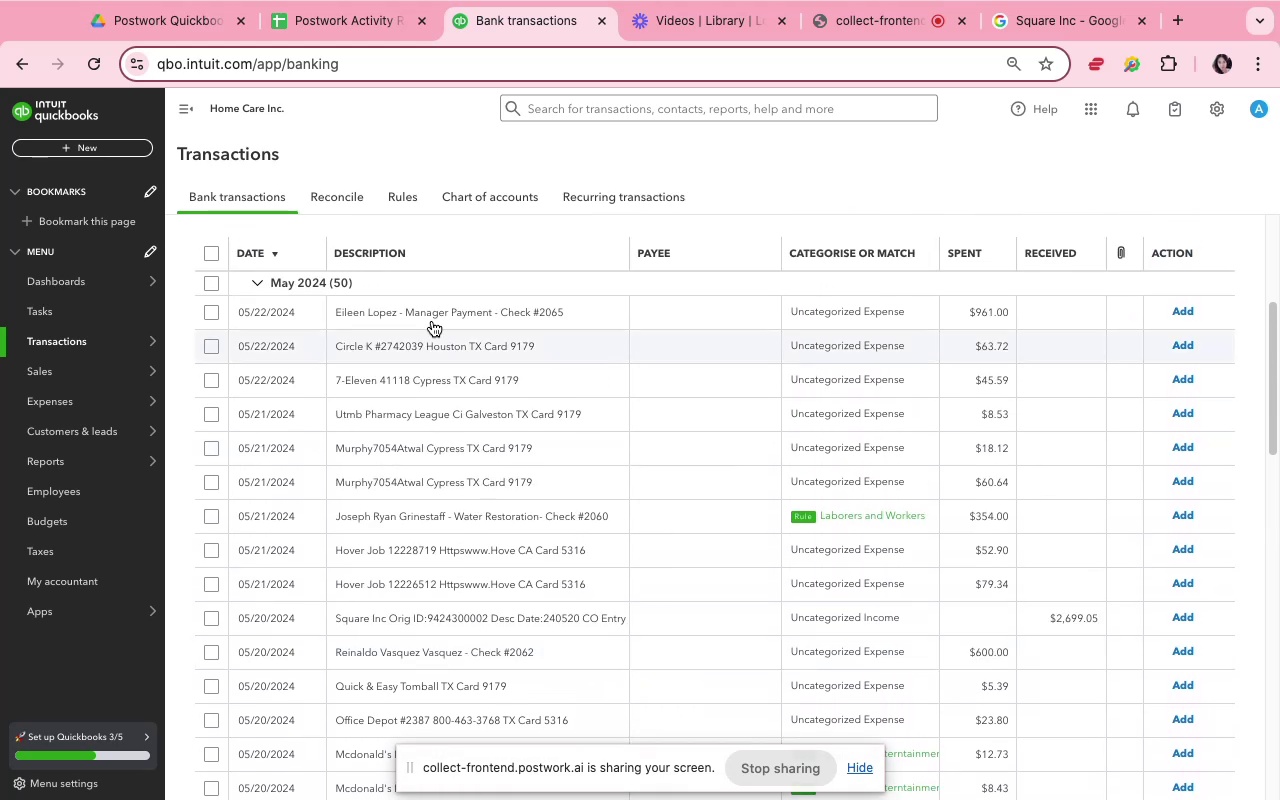 
scroll: coordinate [744, 644], scroll_direction: down, amount: 75.0
 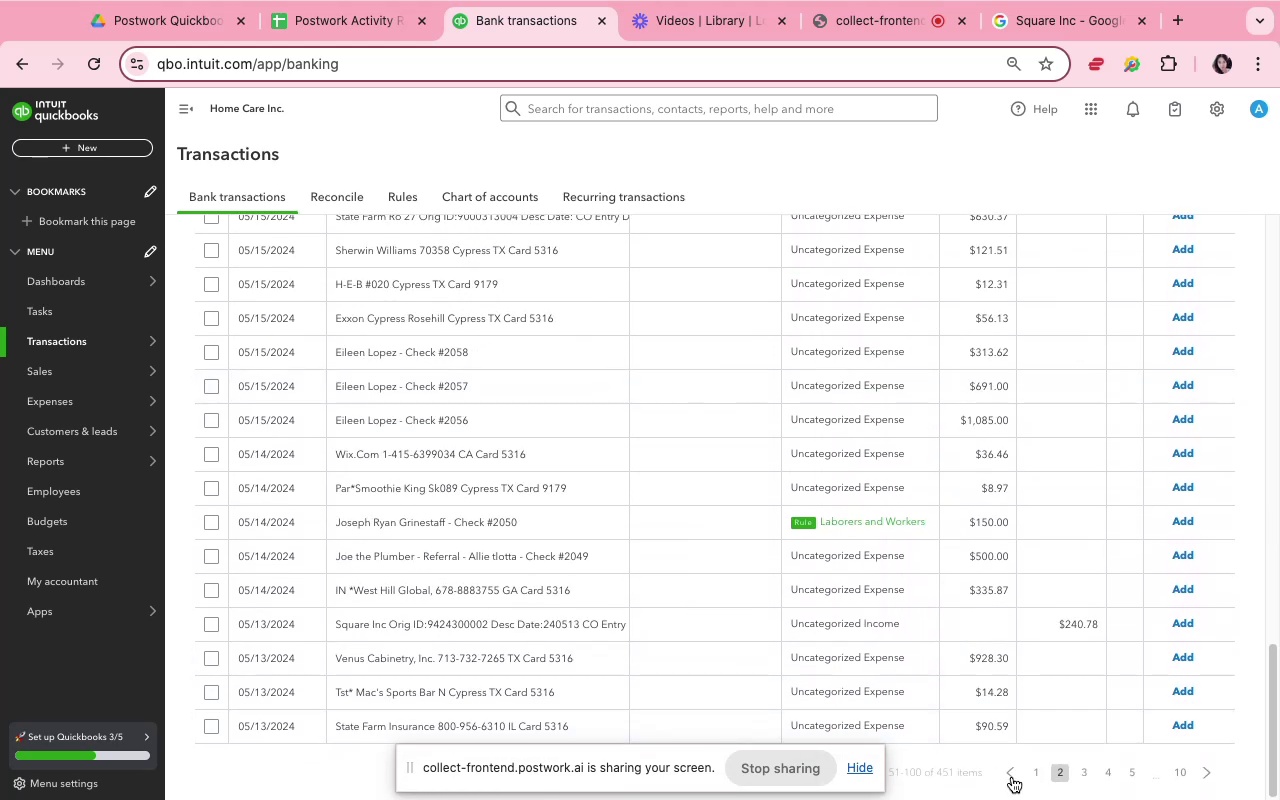 
left_click([1036, 774])
 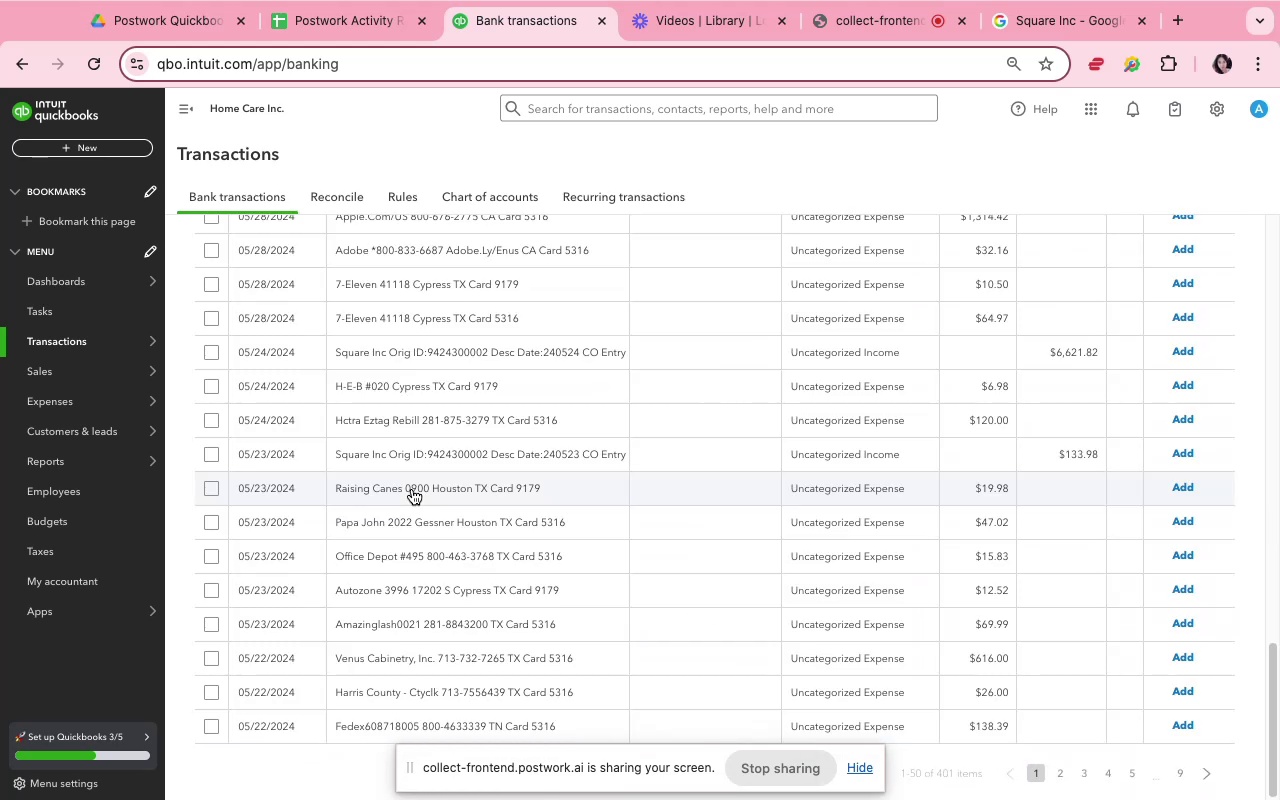 
scroll: coordinate [458, 350], scroll_direction: up, amount: 13.0
 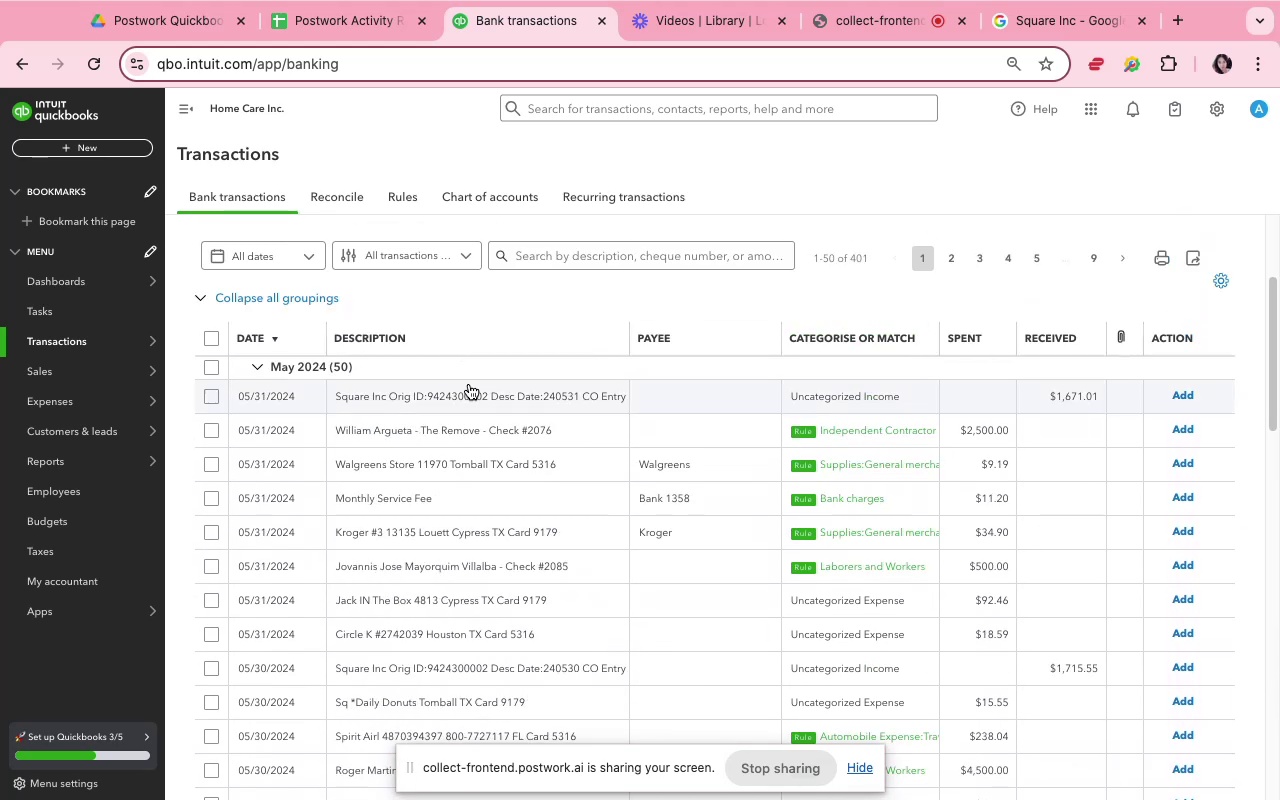 
left_click([469, 385])
 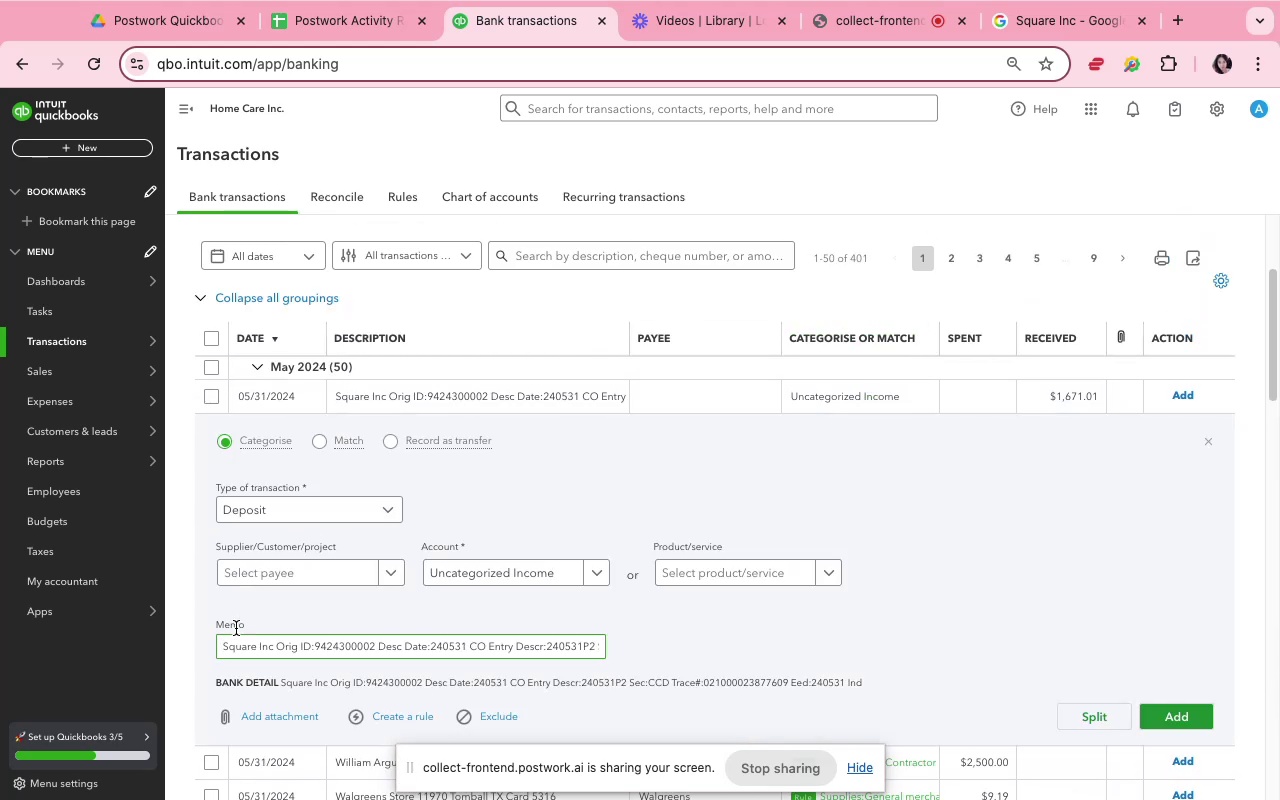 
left_click([244, 580])
 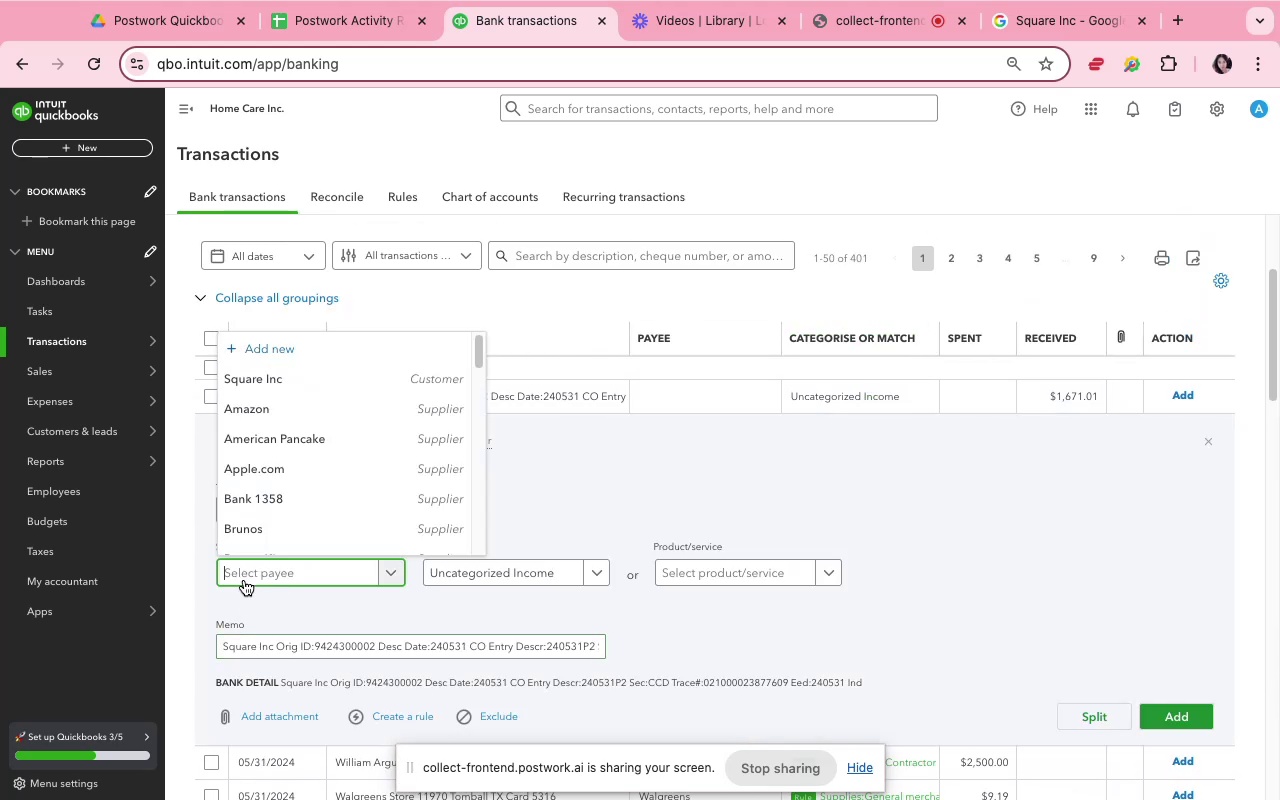 
type(squa)
 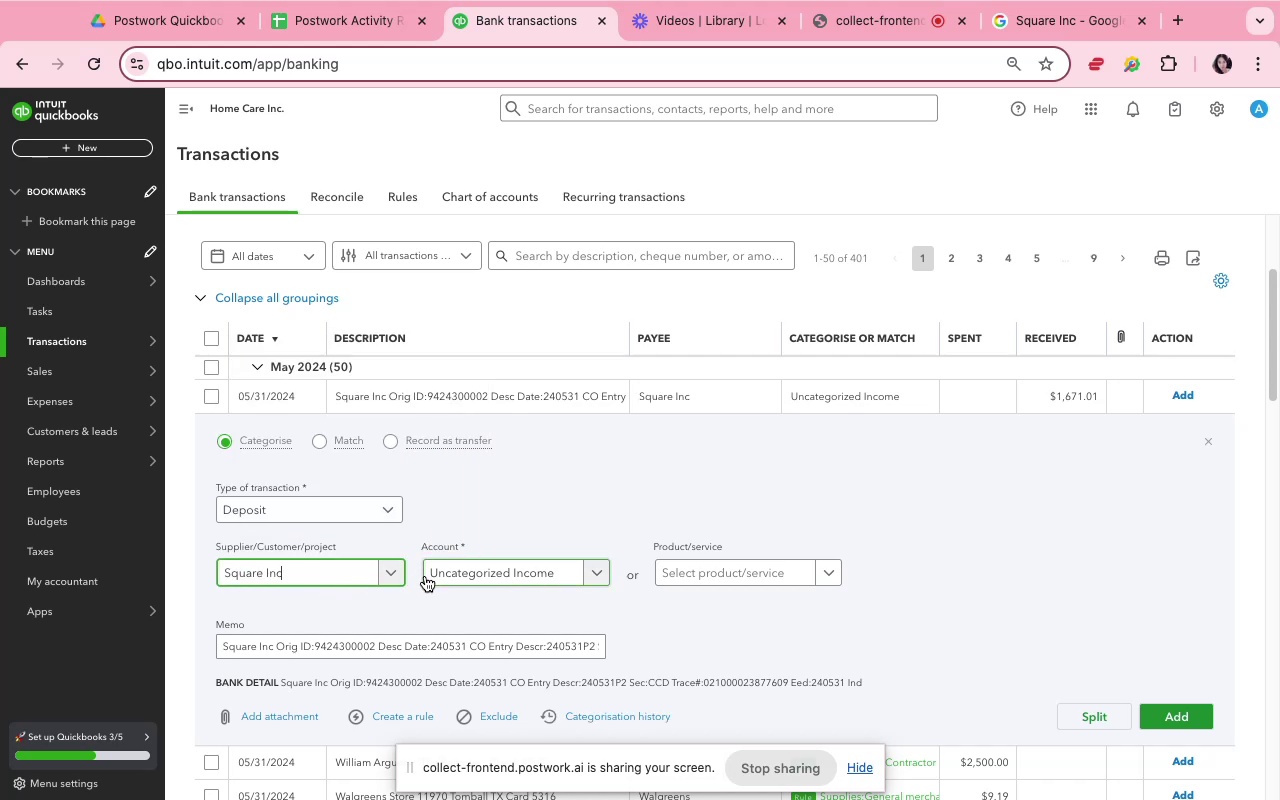 
wait(10.02)
 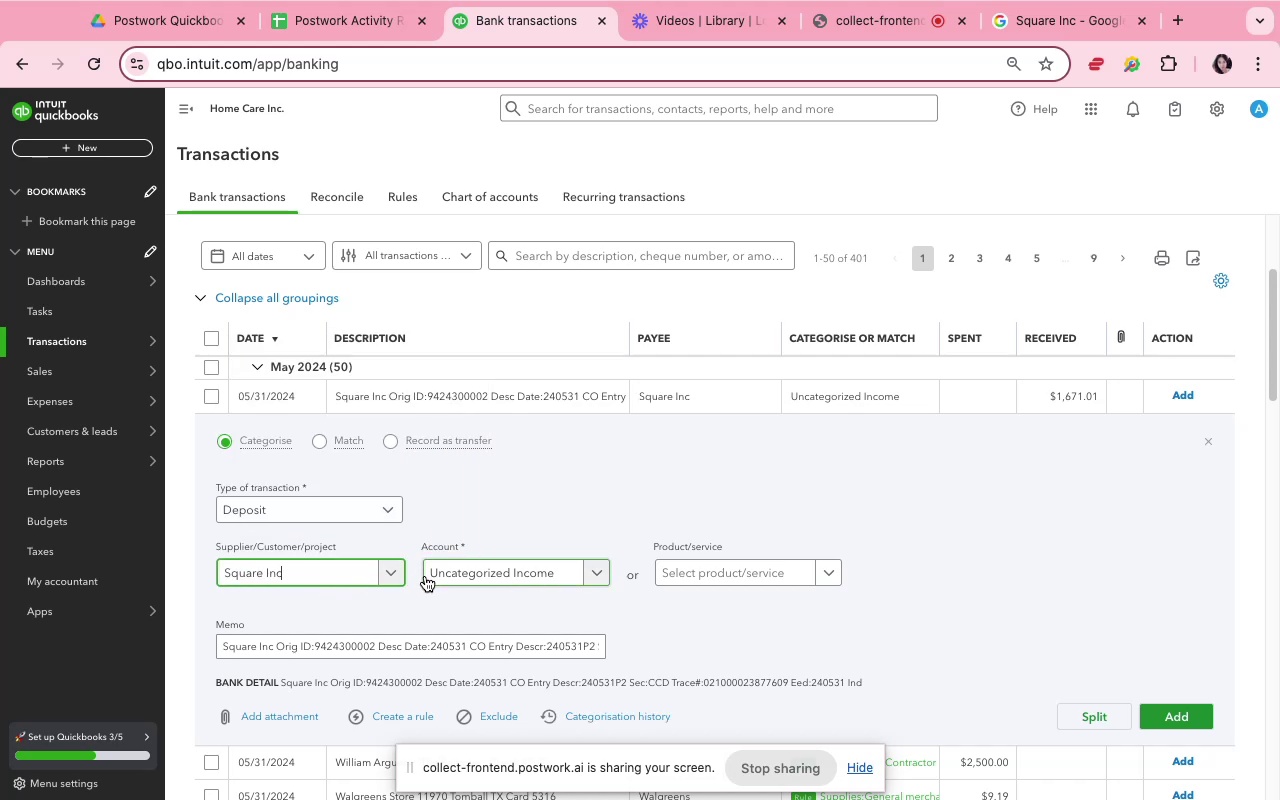 
left_click([445, 571])
 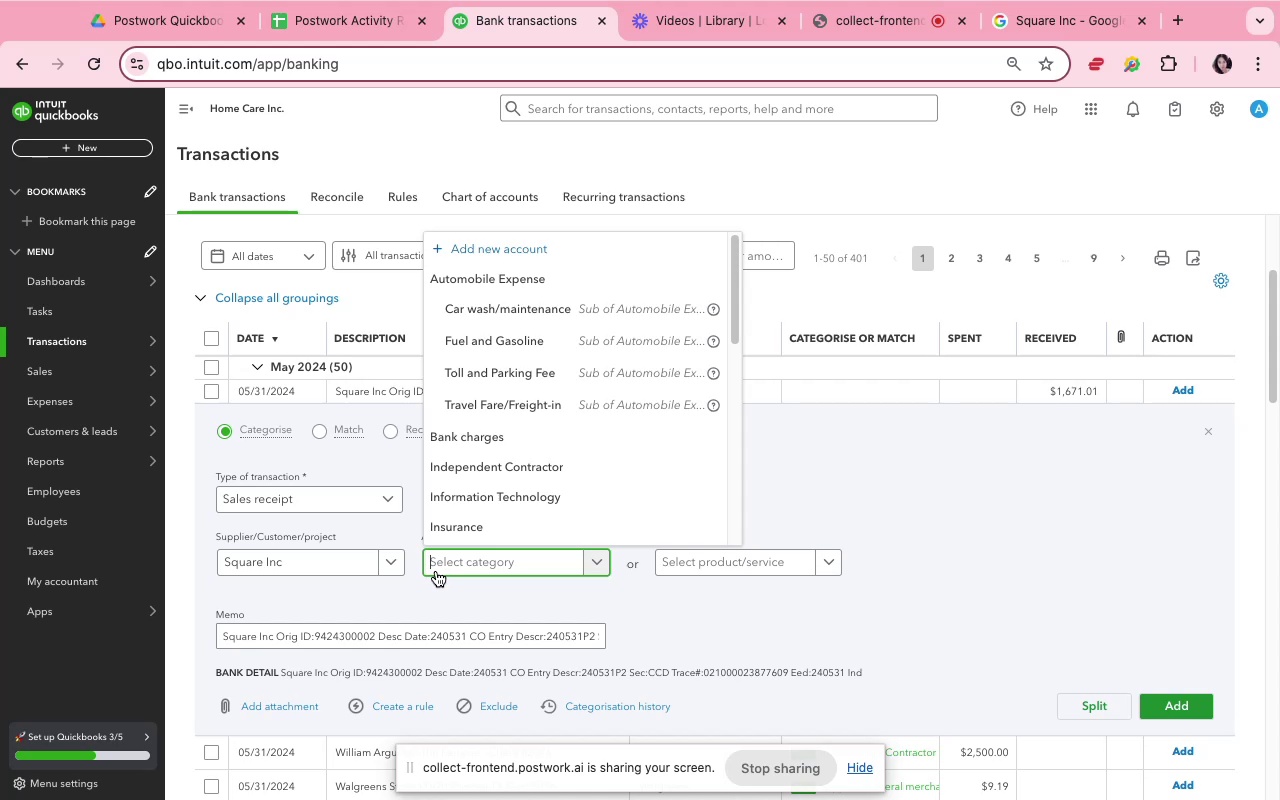 
scroll: coordinate [520, 466], scroll_direction: down, amount: 13.0
 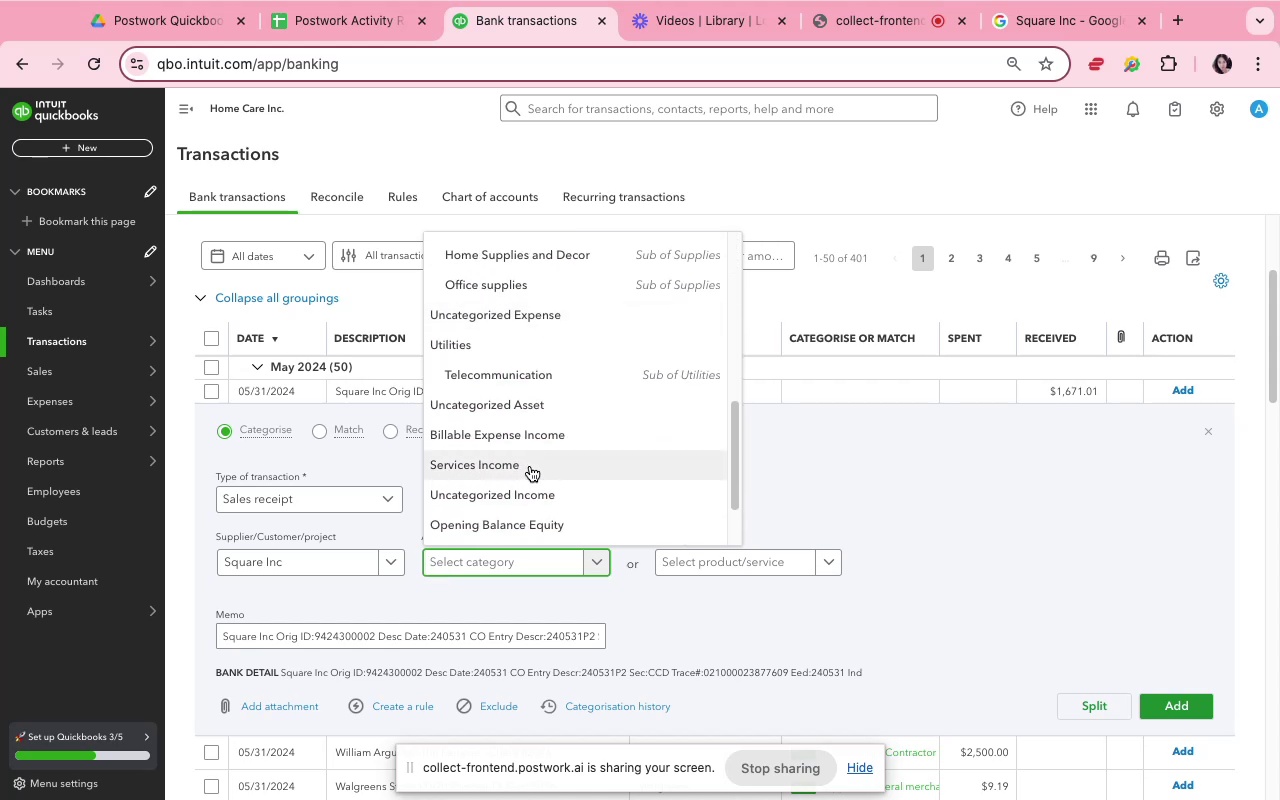 
left_click([530, 466])
 